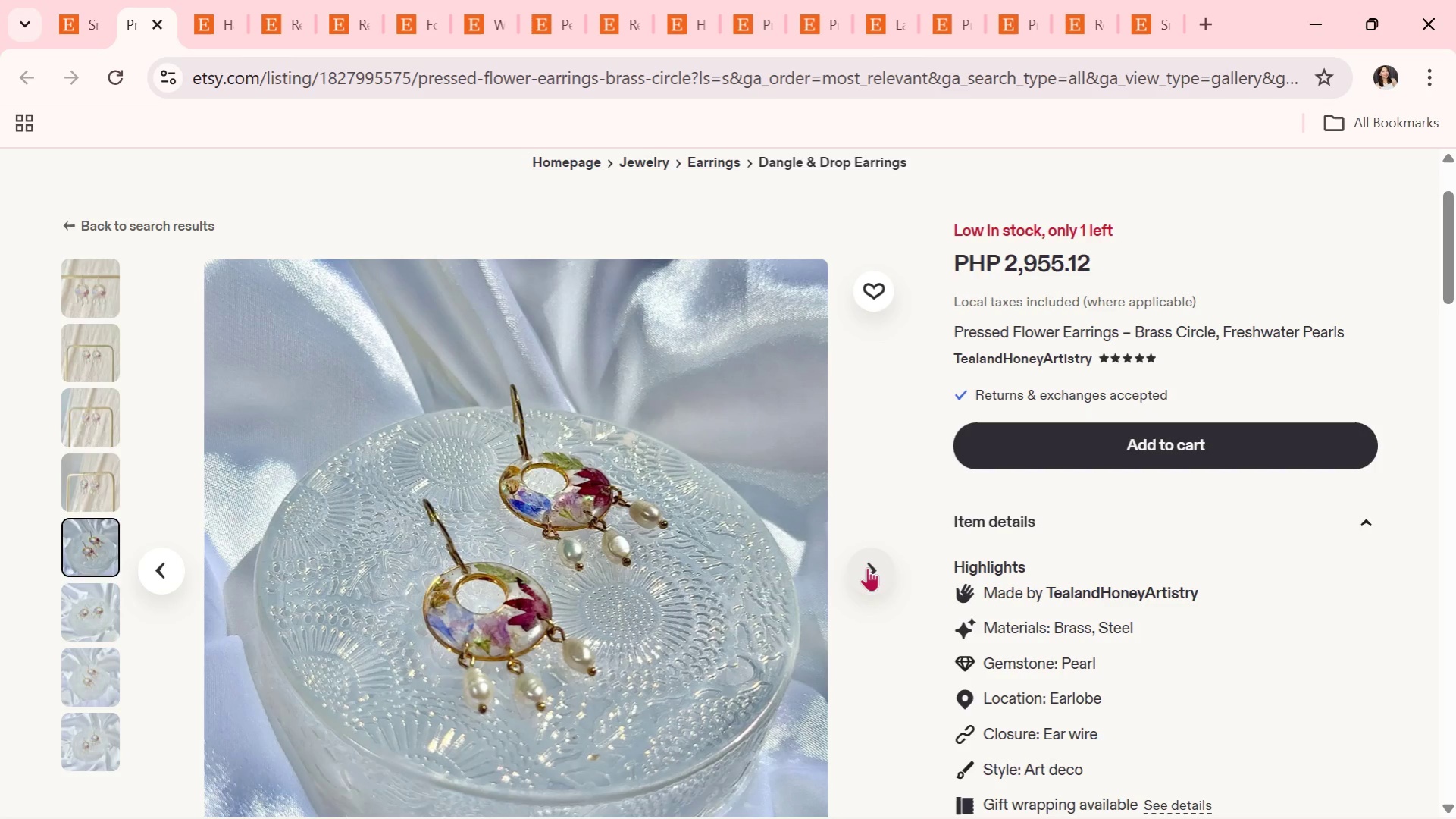 
left_click([867, 568])
 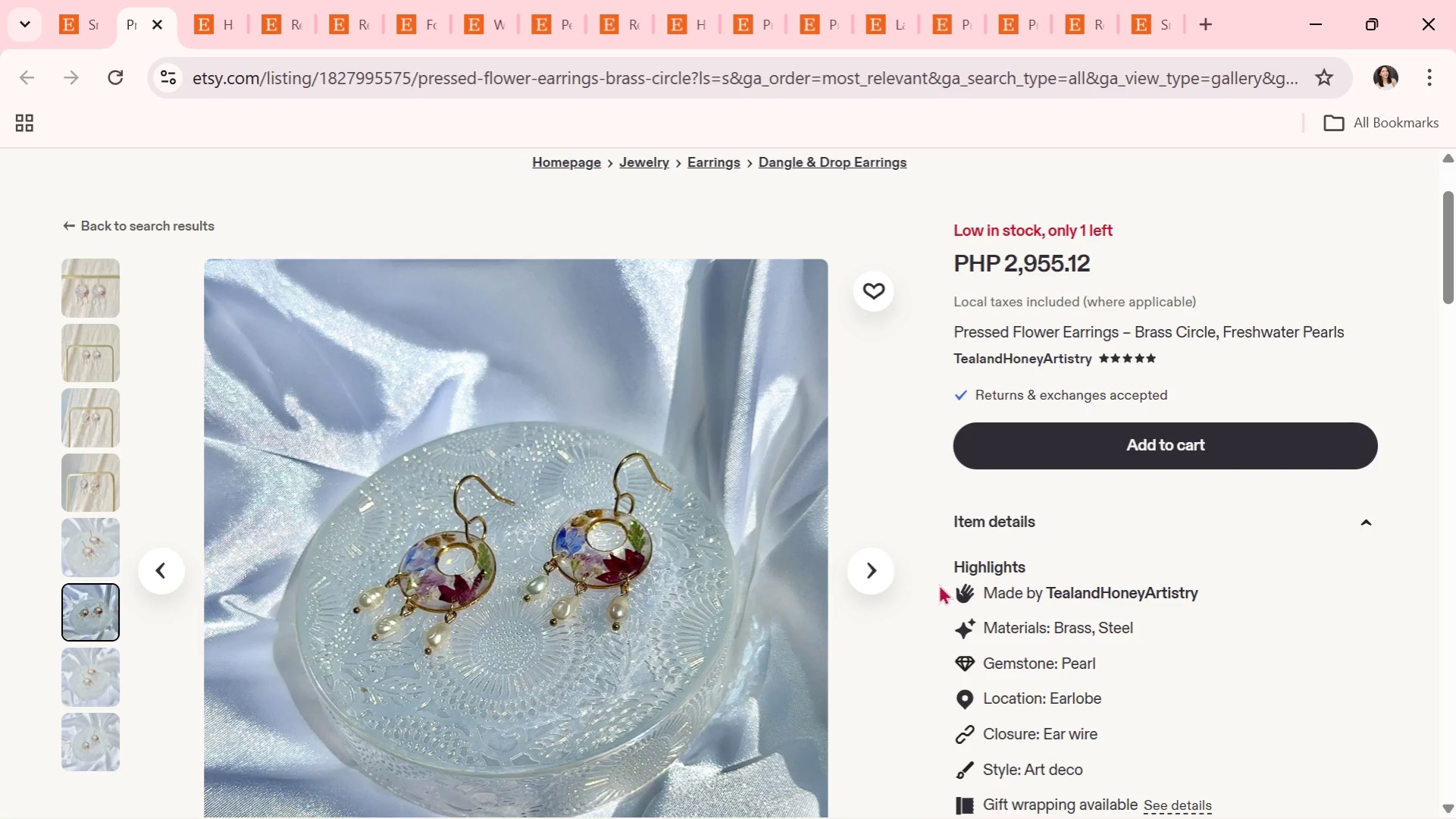 
wait(10.72)
 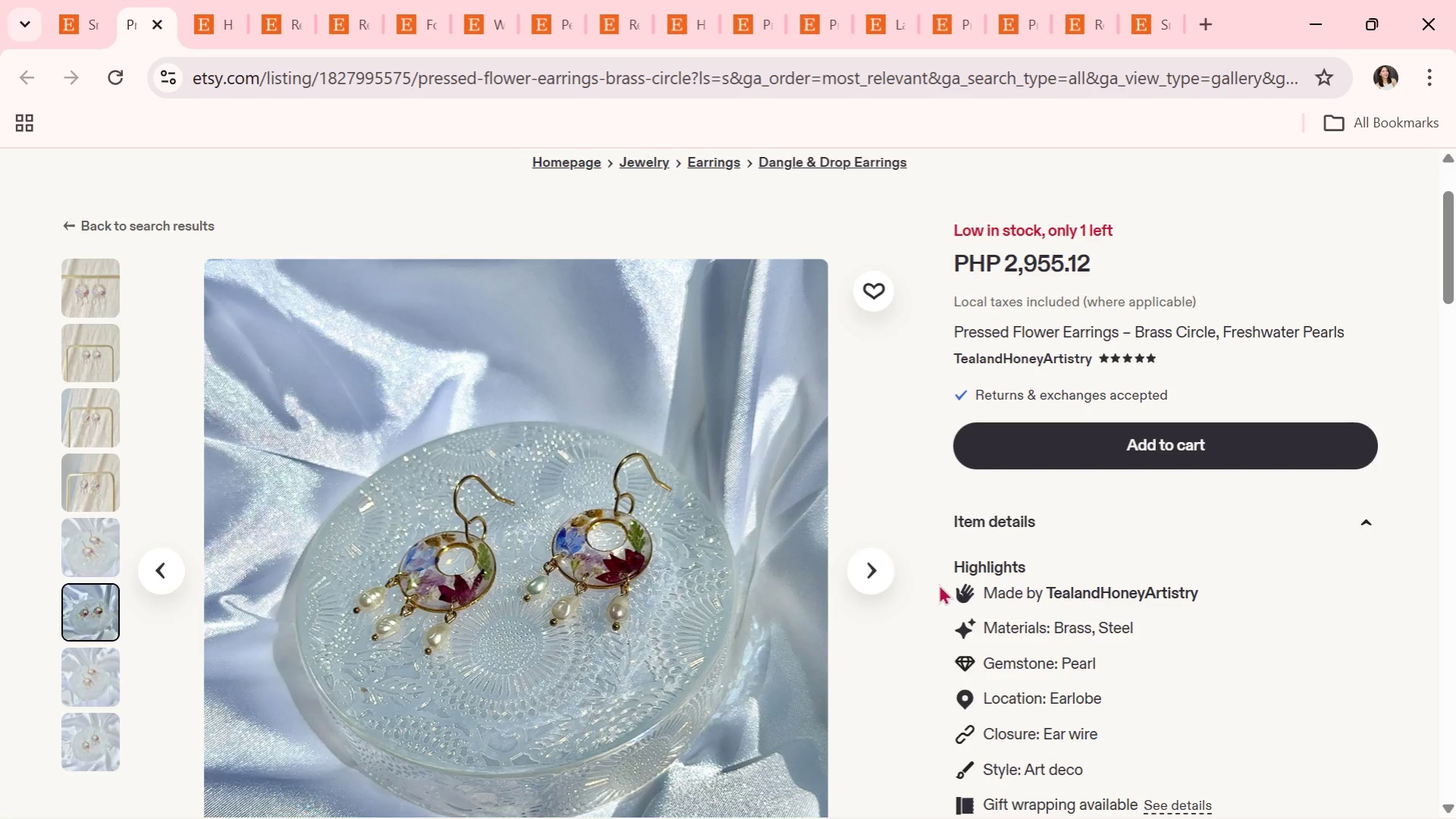 
left_click([853, 576])
 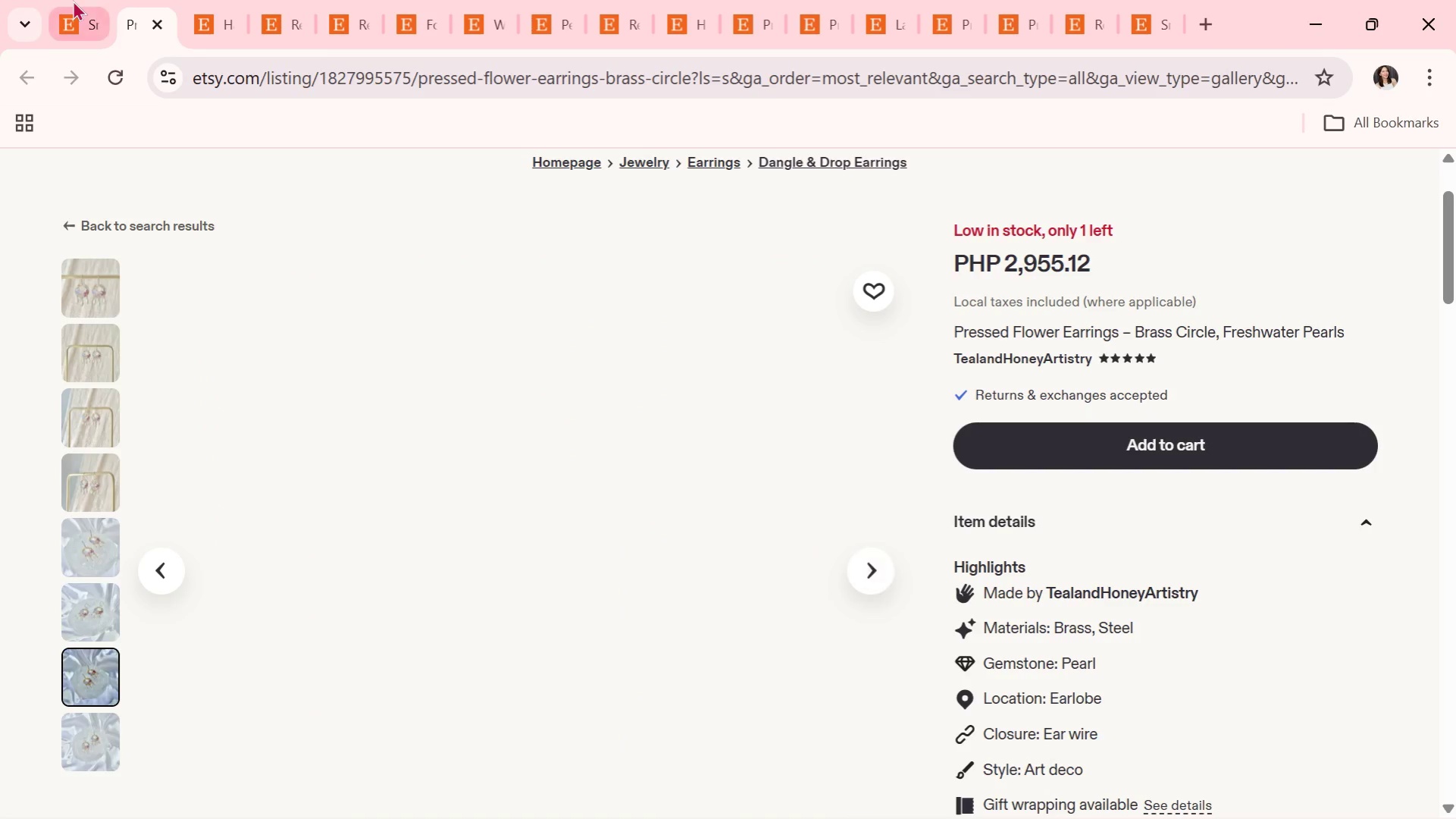 
left_click([93, 6])
 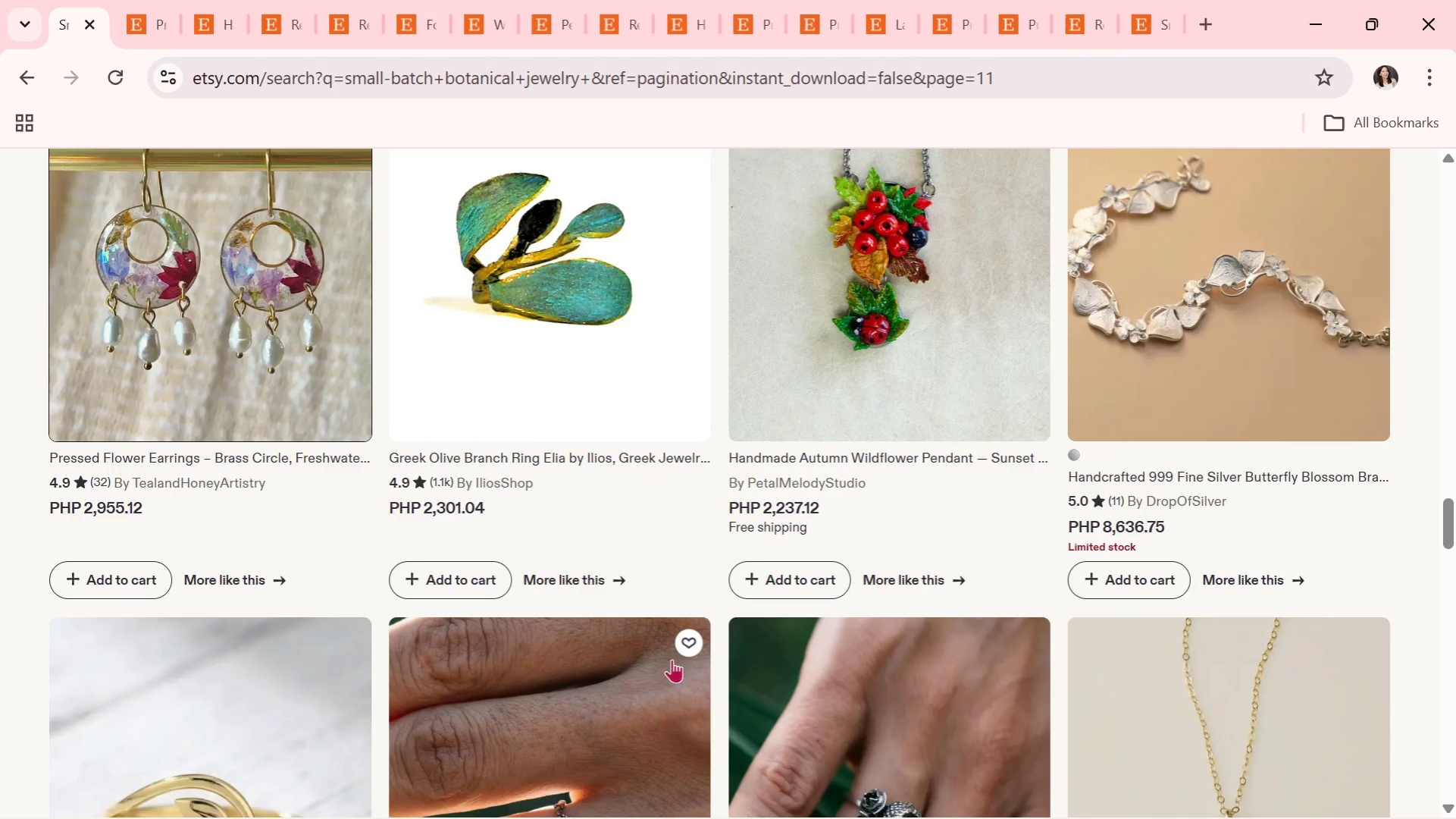 
scroll: coordinate [828, 687], scroll_direction: down, amount: 20.0
 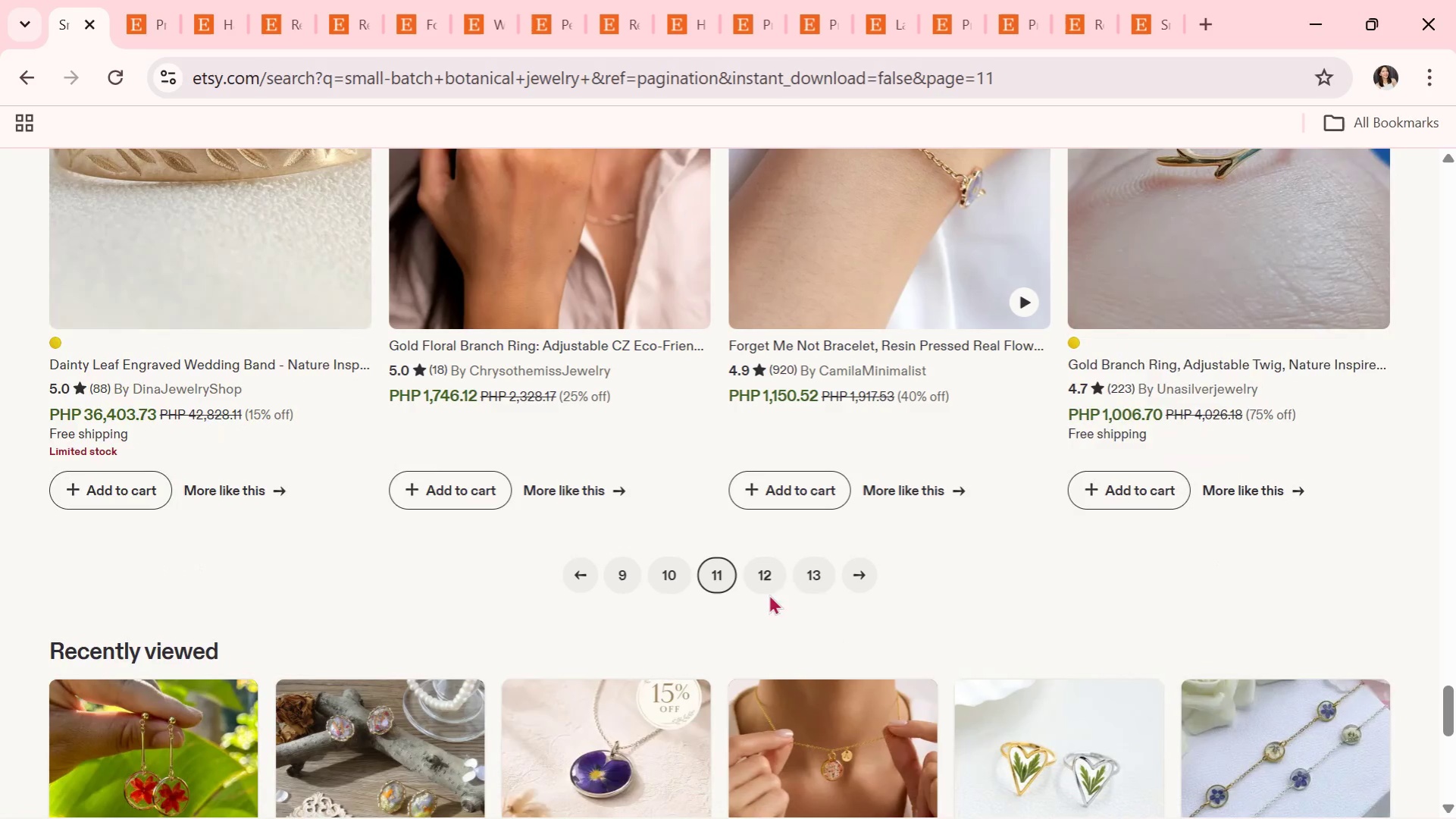 
left_click([770, 575])
 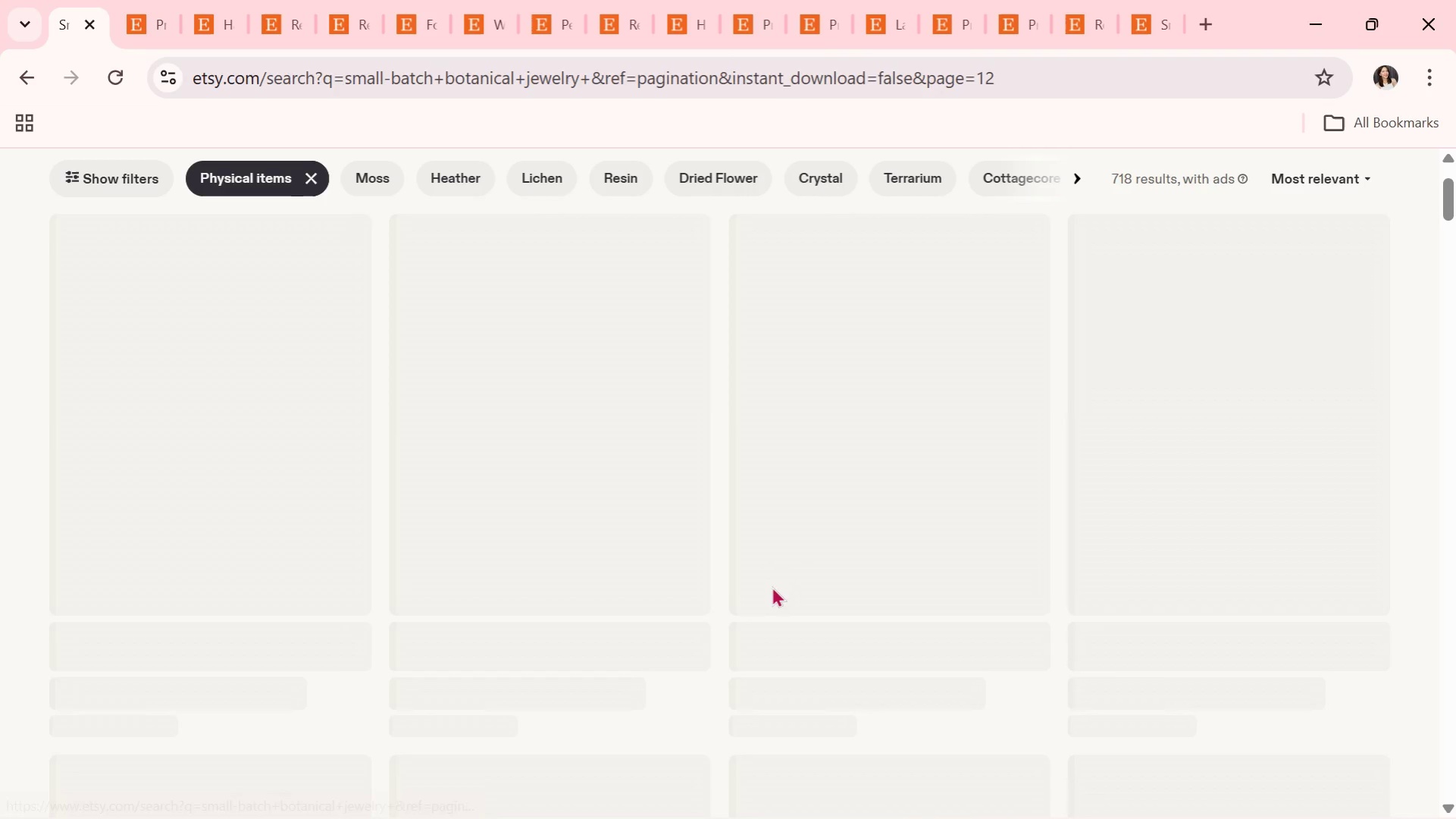 
scroll: coordinate [777, 628], scroll_direction: down, amount: 2.0
 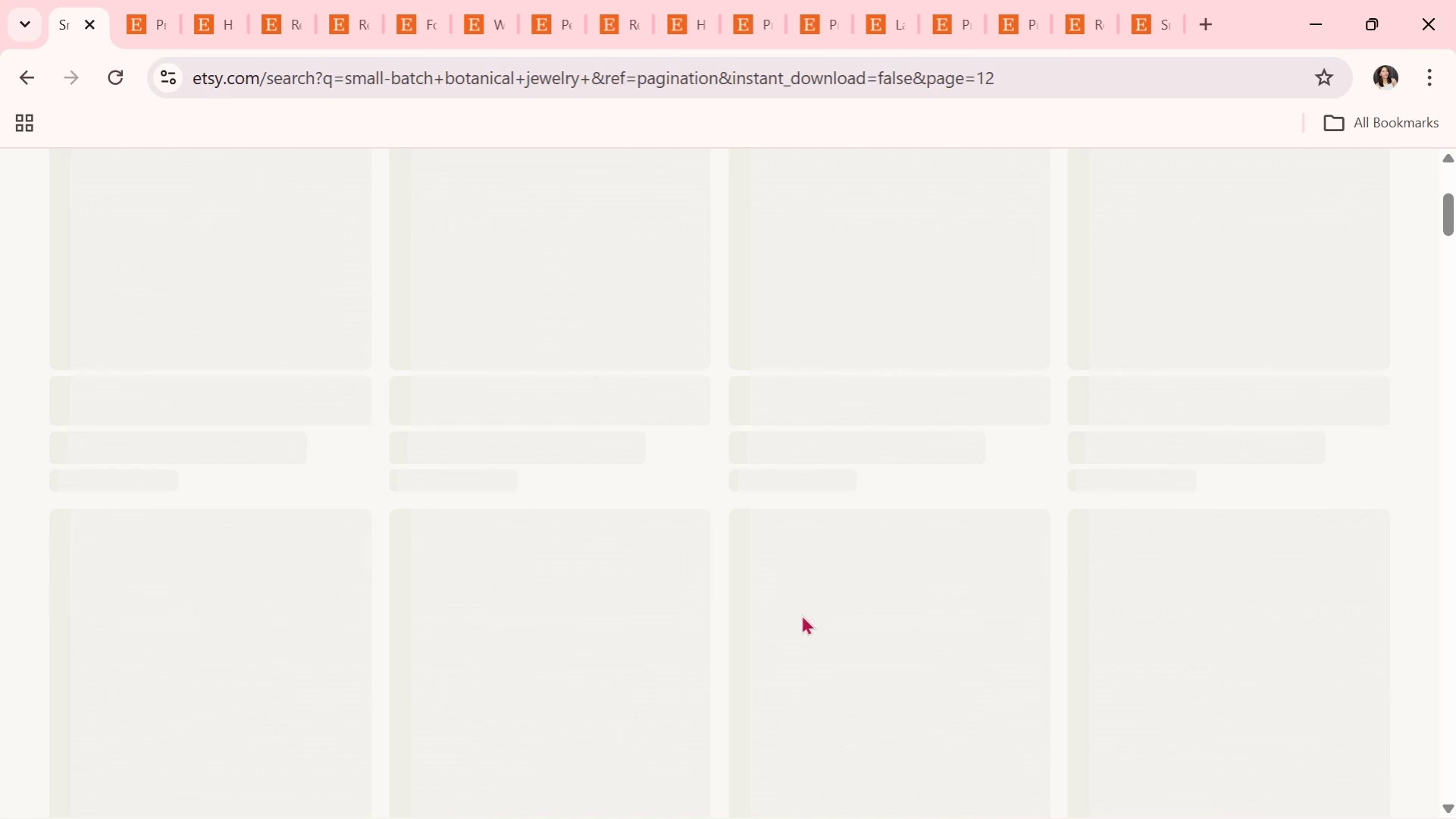 
scroll: coordinate [802, 618], scroll_direction: up, amount: 4.0
 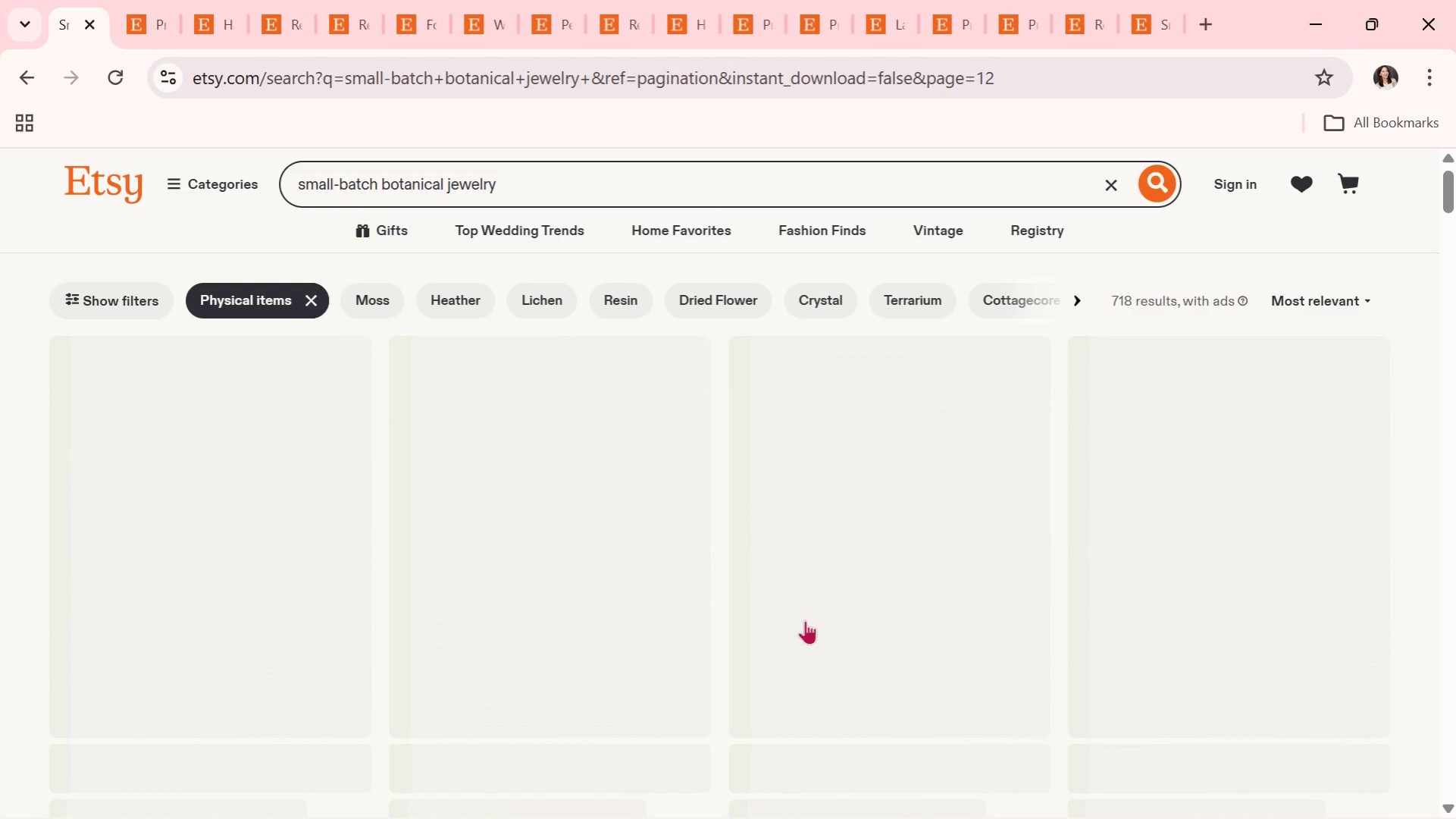 
scroll: coordinate [721, 600], scroll_direction: down, amount: 14.0
 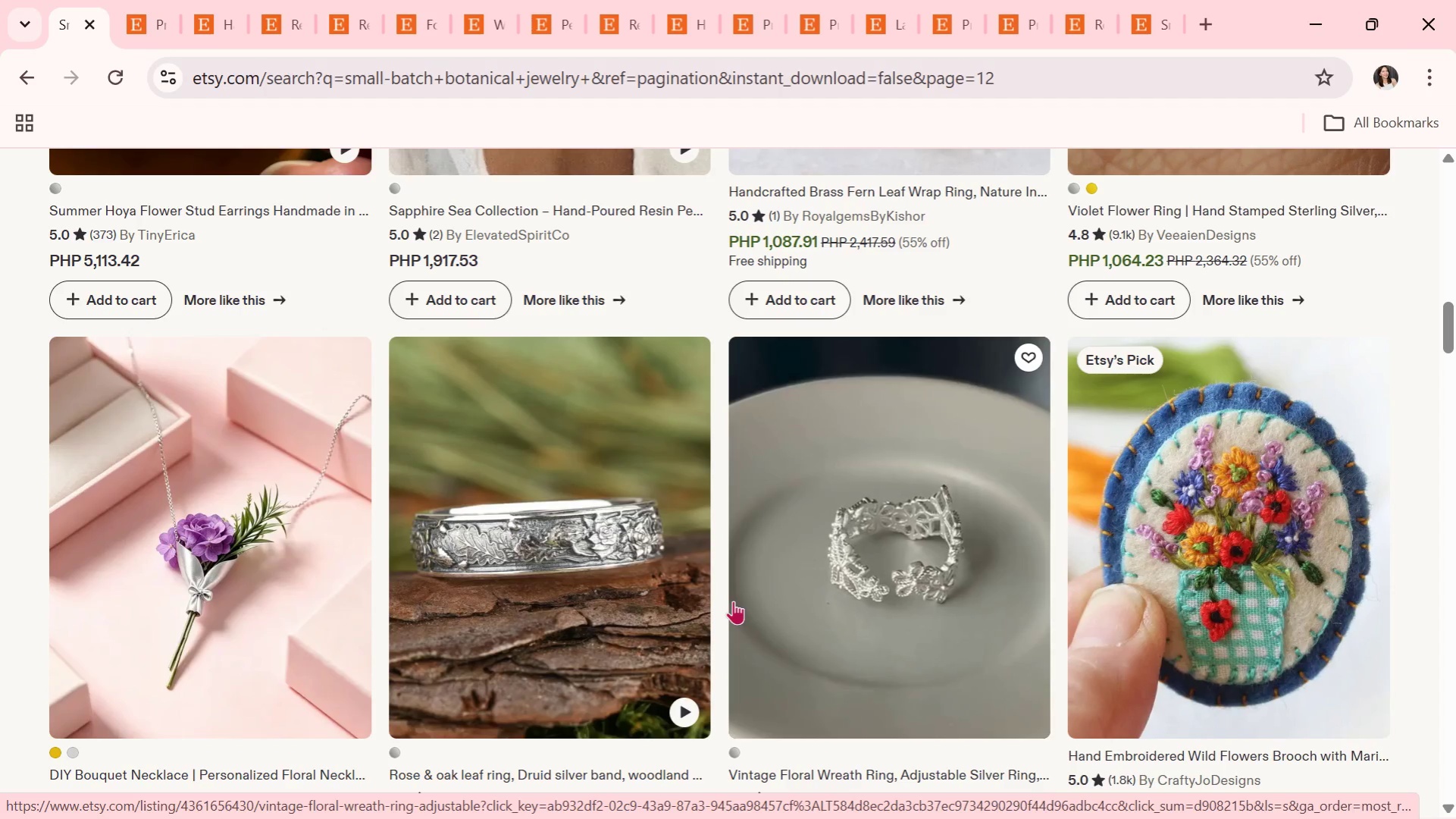 
wait(14.29)
 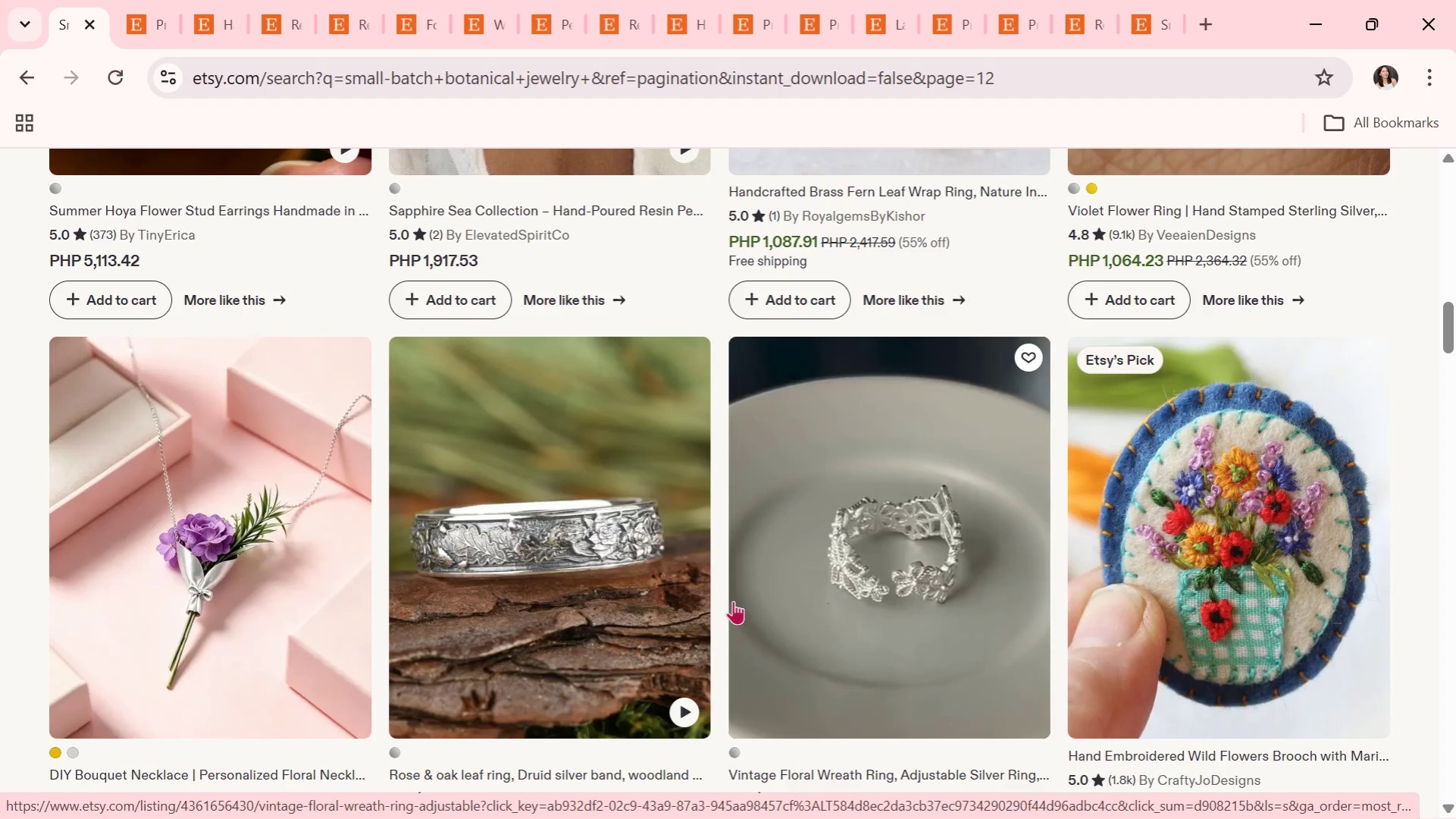 
scroll: coordinate [719, 524], scroll_direction: down, amount: 3.0
 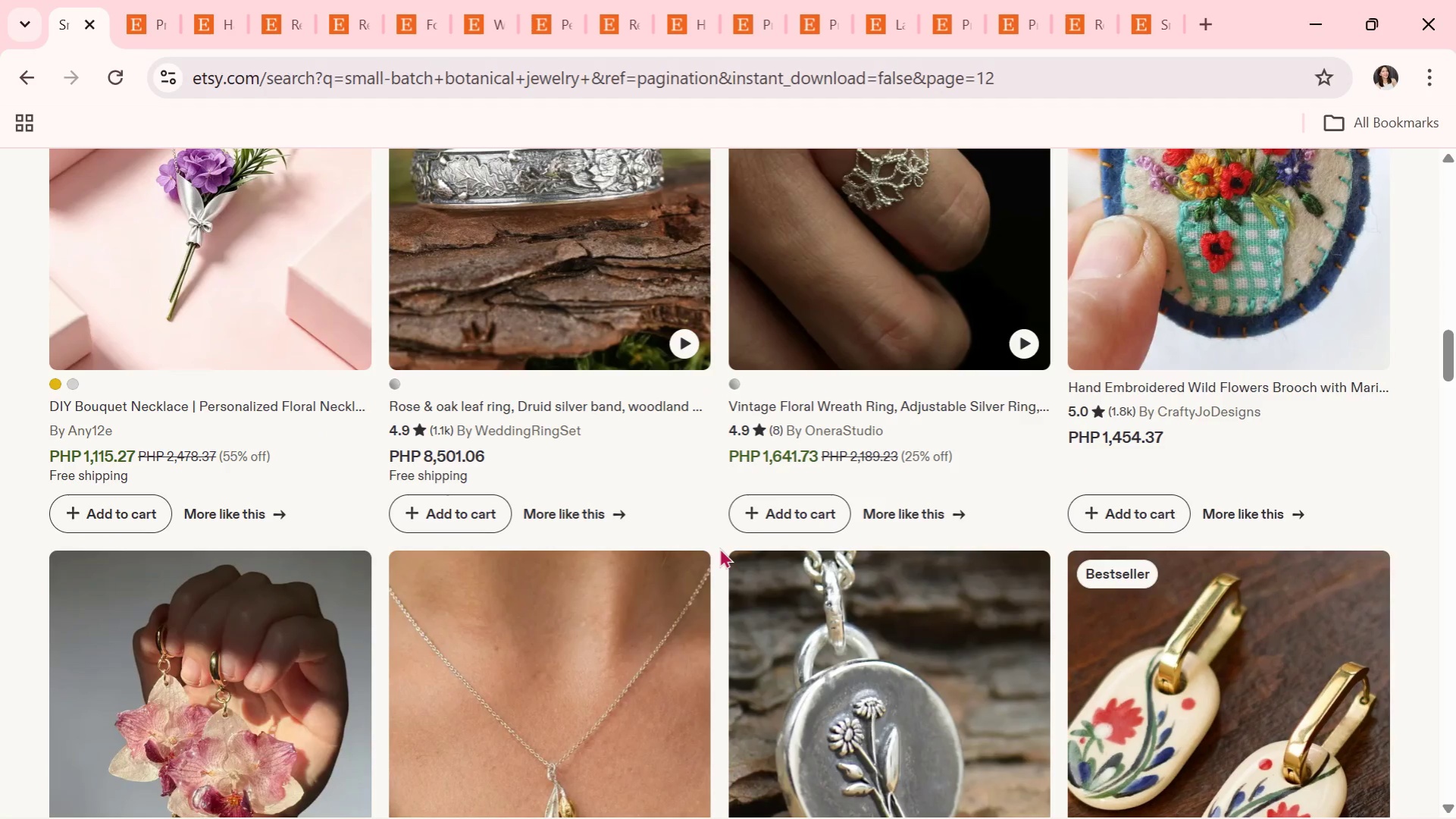 
wait(32.03)
 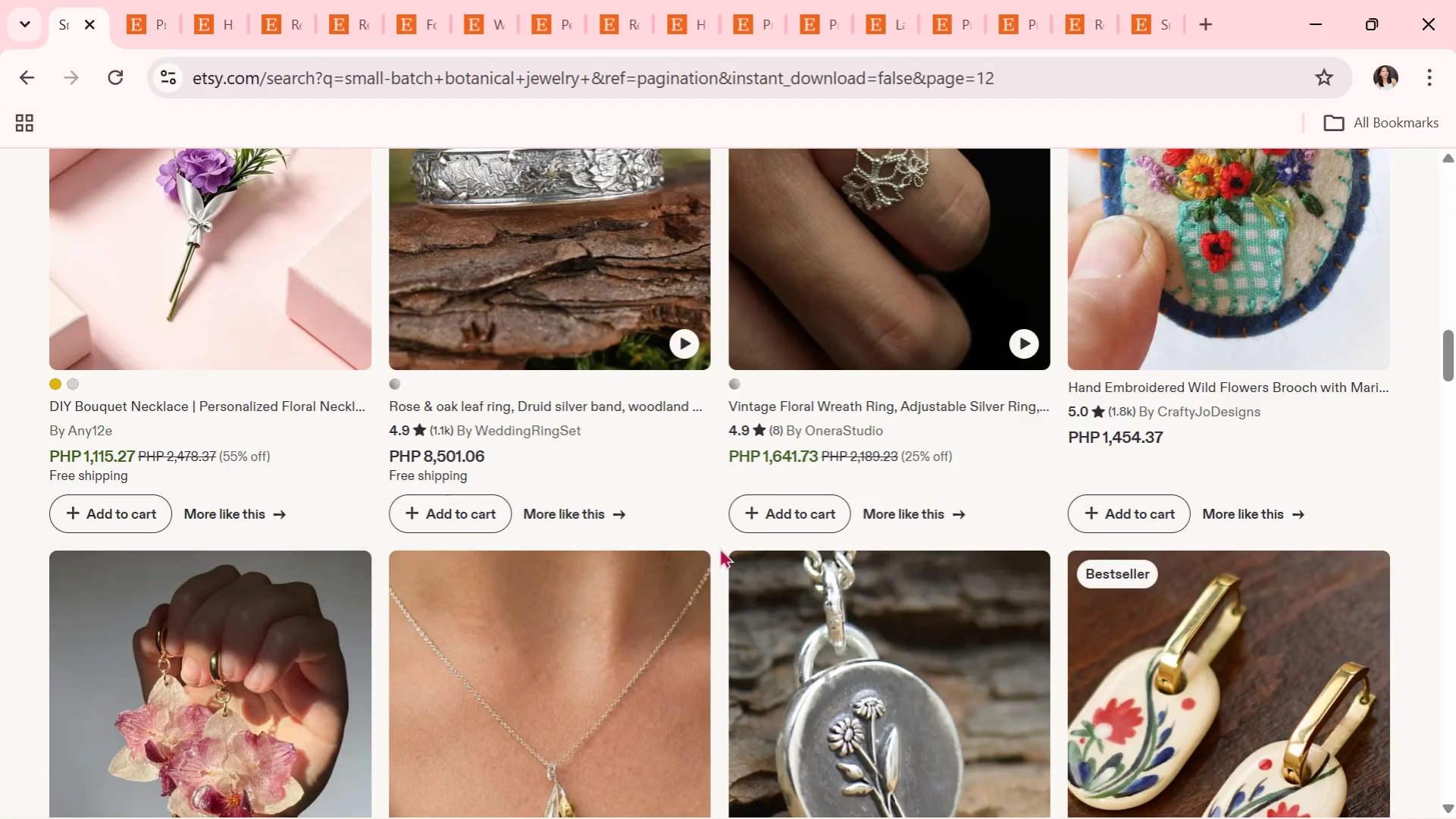 
scroll: coordinate [535, 624], scroll_direction: down, amount: 8.0
 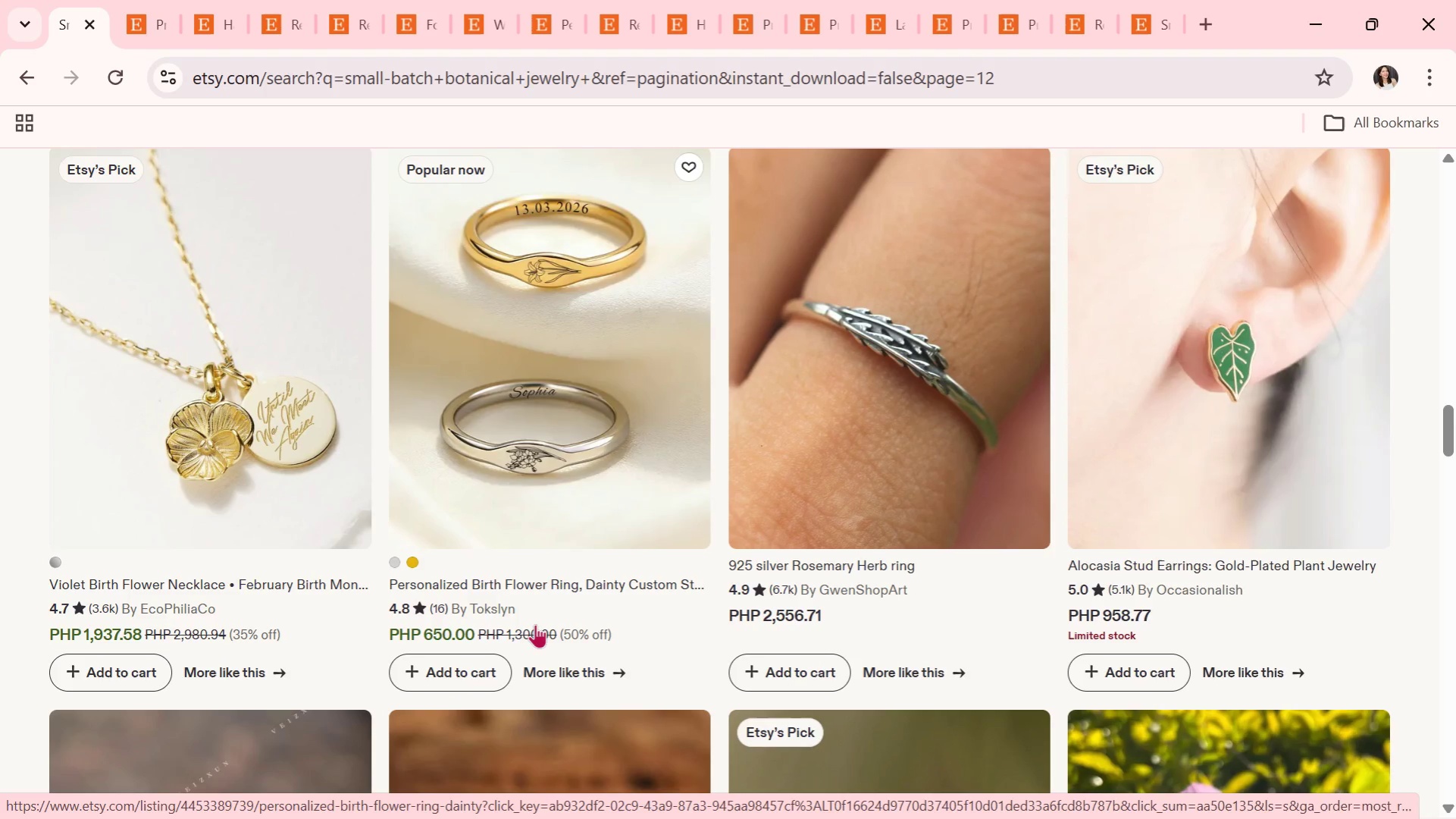 
scroll: coordinate [535, 624], scroll_direction: down, amount: 2.0
 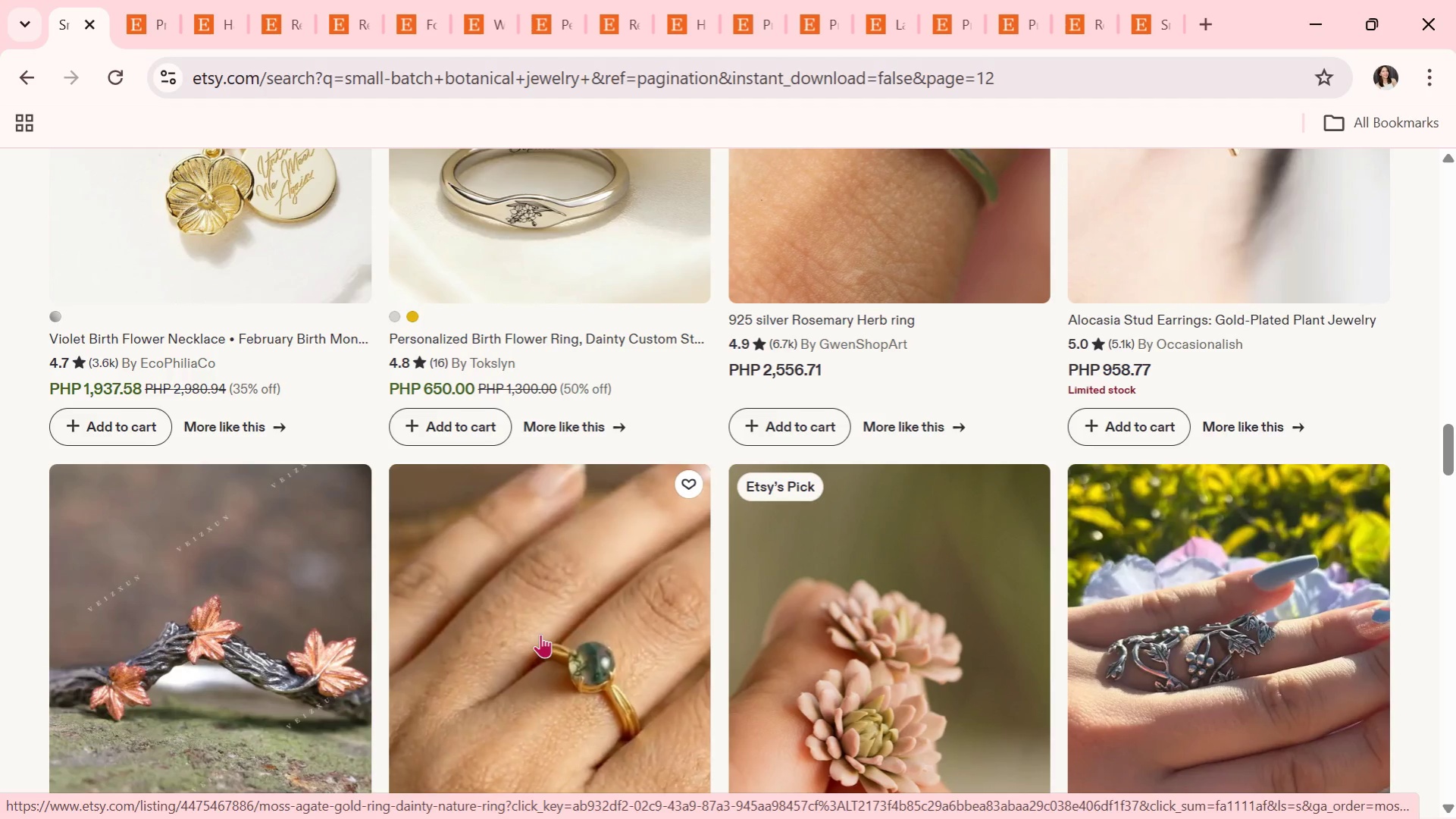 
wait(15.77)
 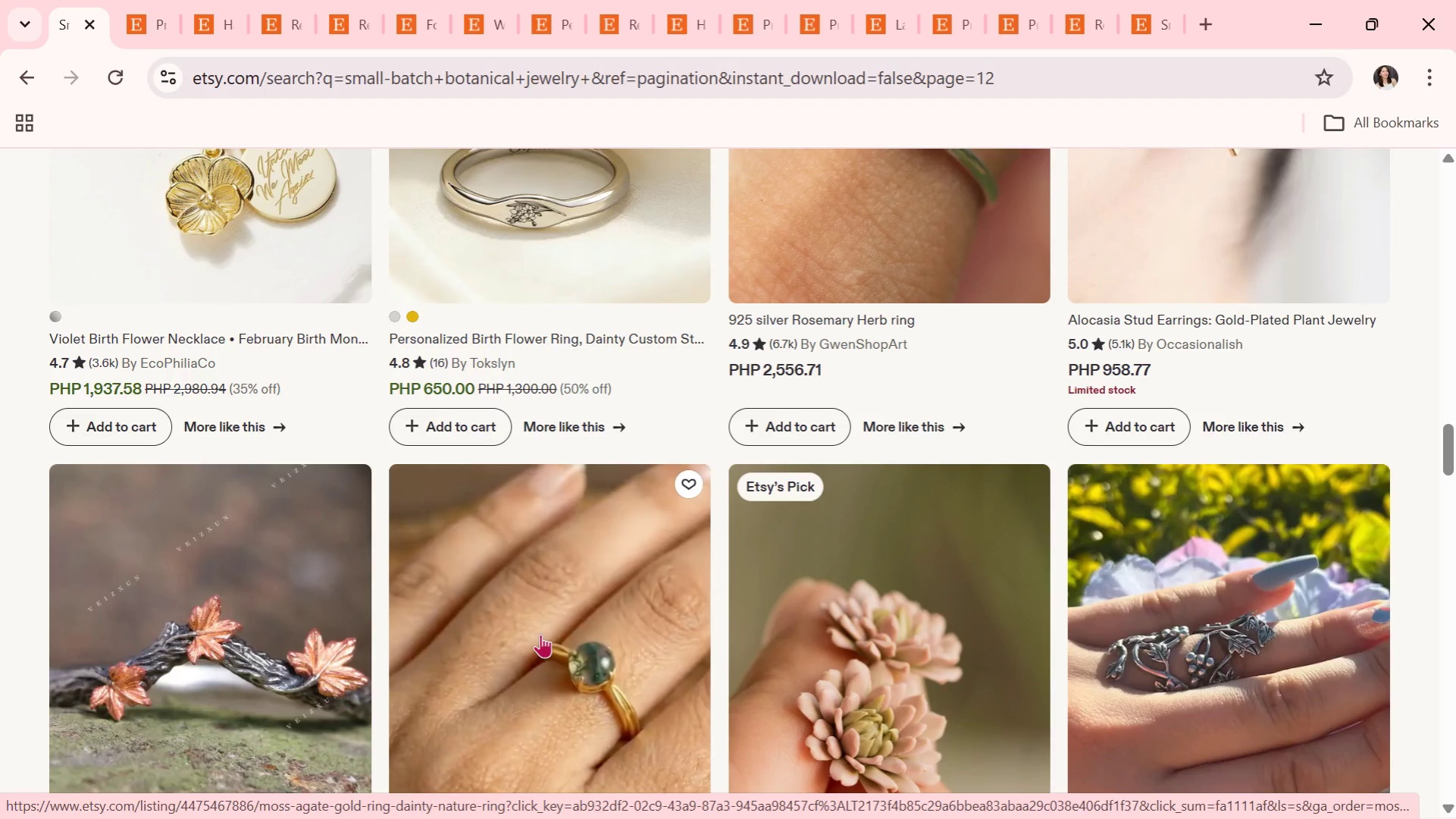 
scroll: coordinate [414, 588], scroll_direction: down, amount: 3.0
 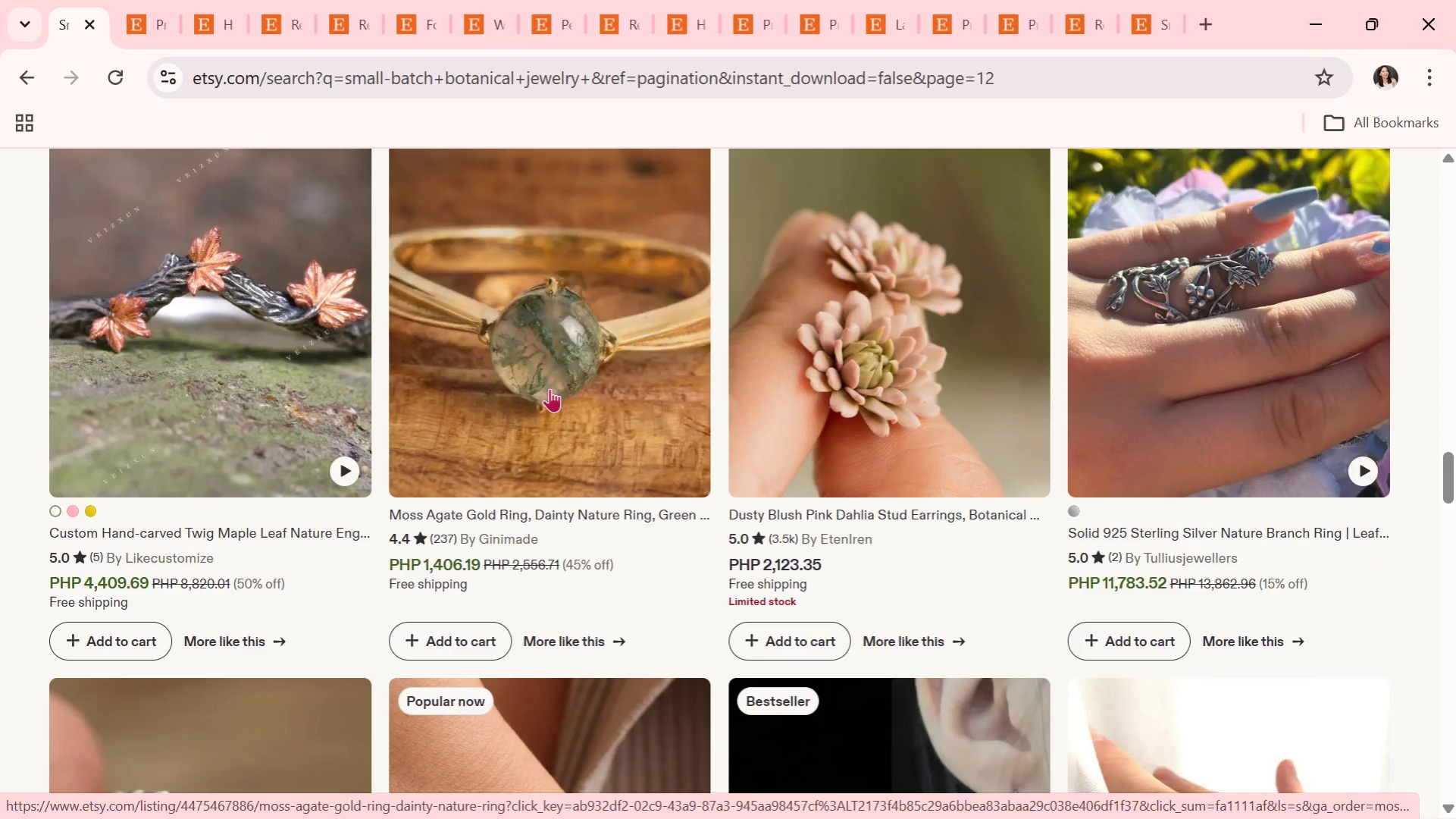 
left_click([550, 388])
 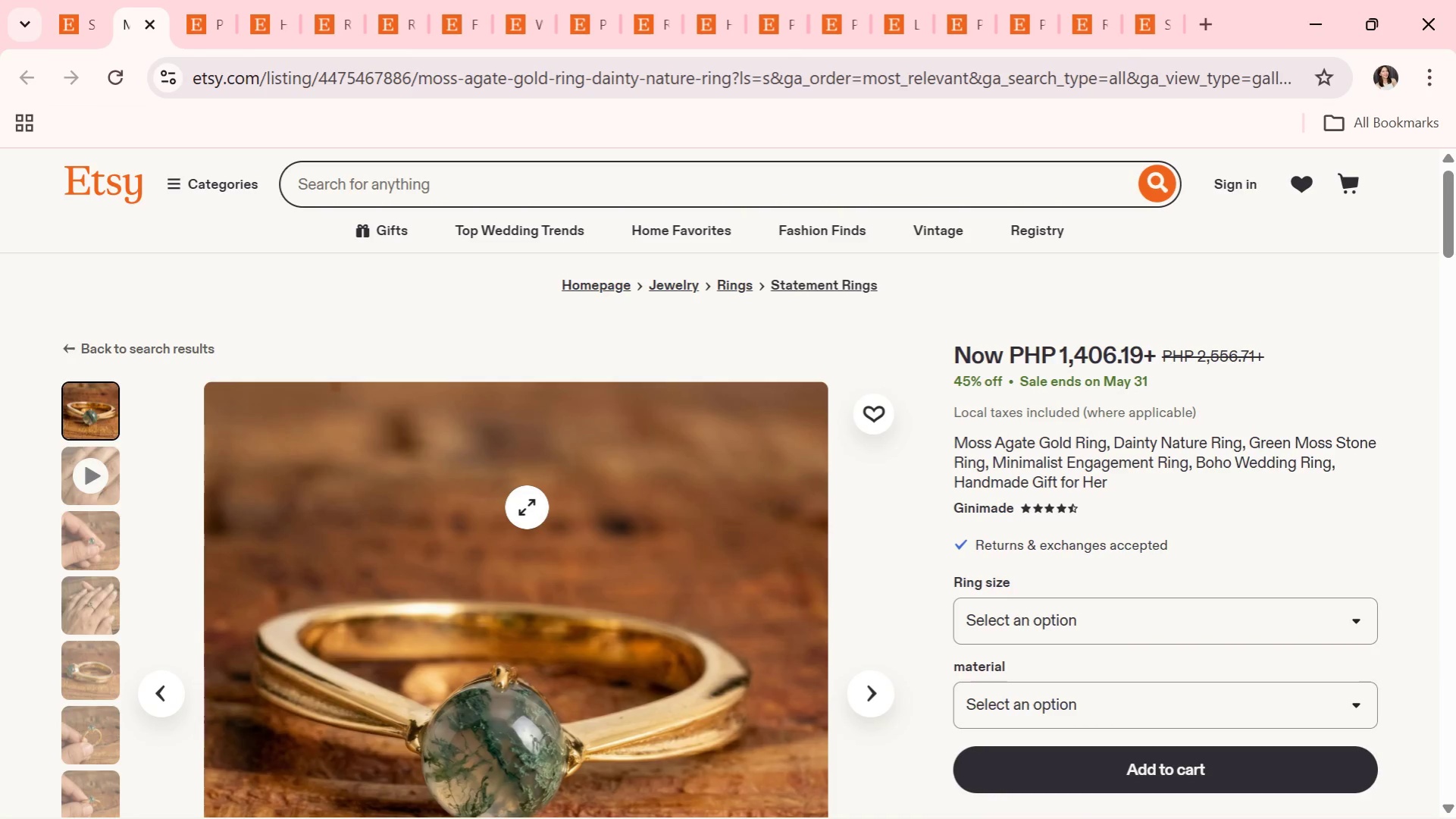 
wait(27.91)
 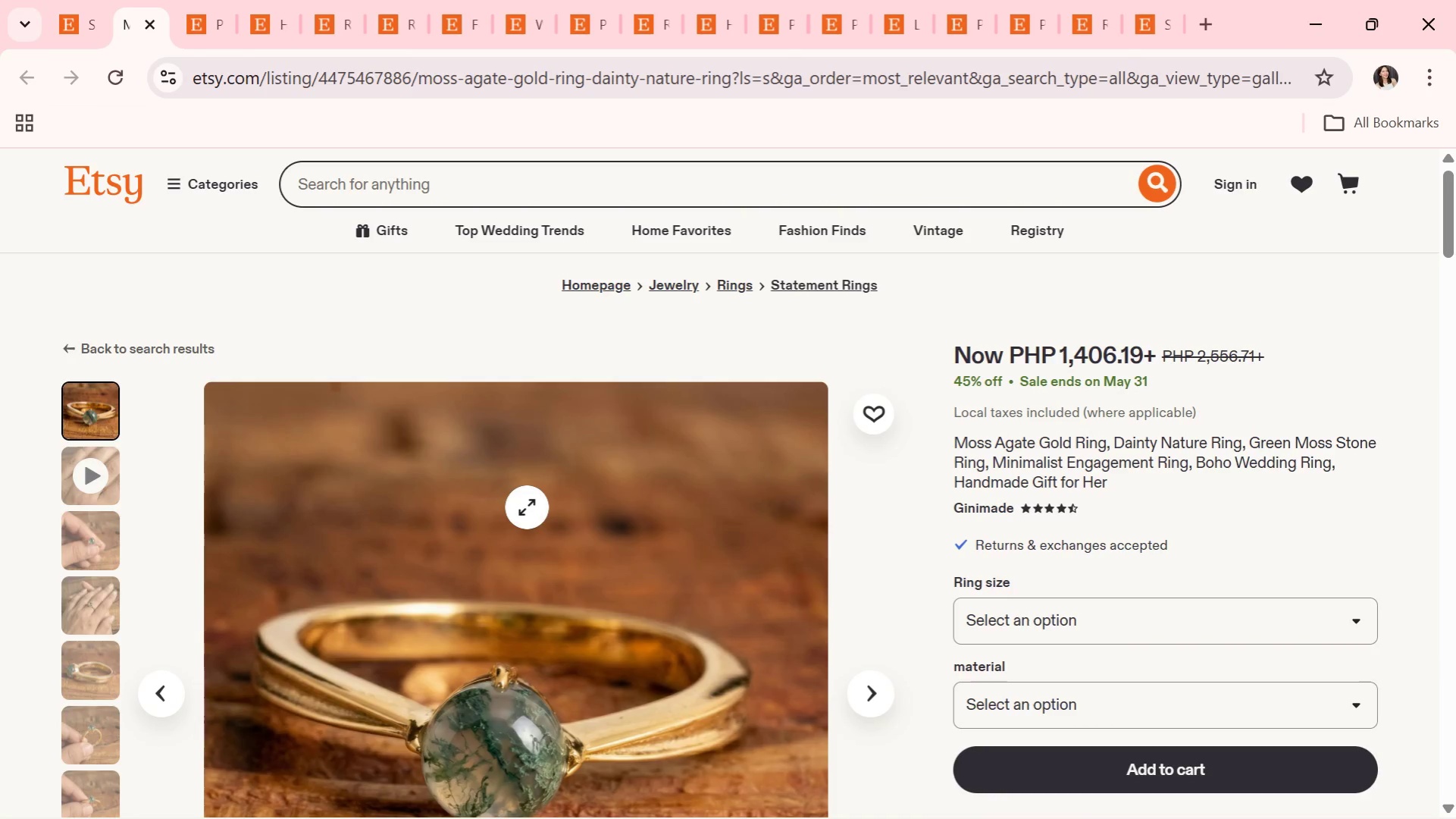 
scroll: coordinate [600, 648], scroll_direction: down, amount: 2.0
 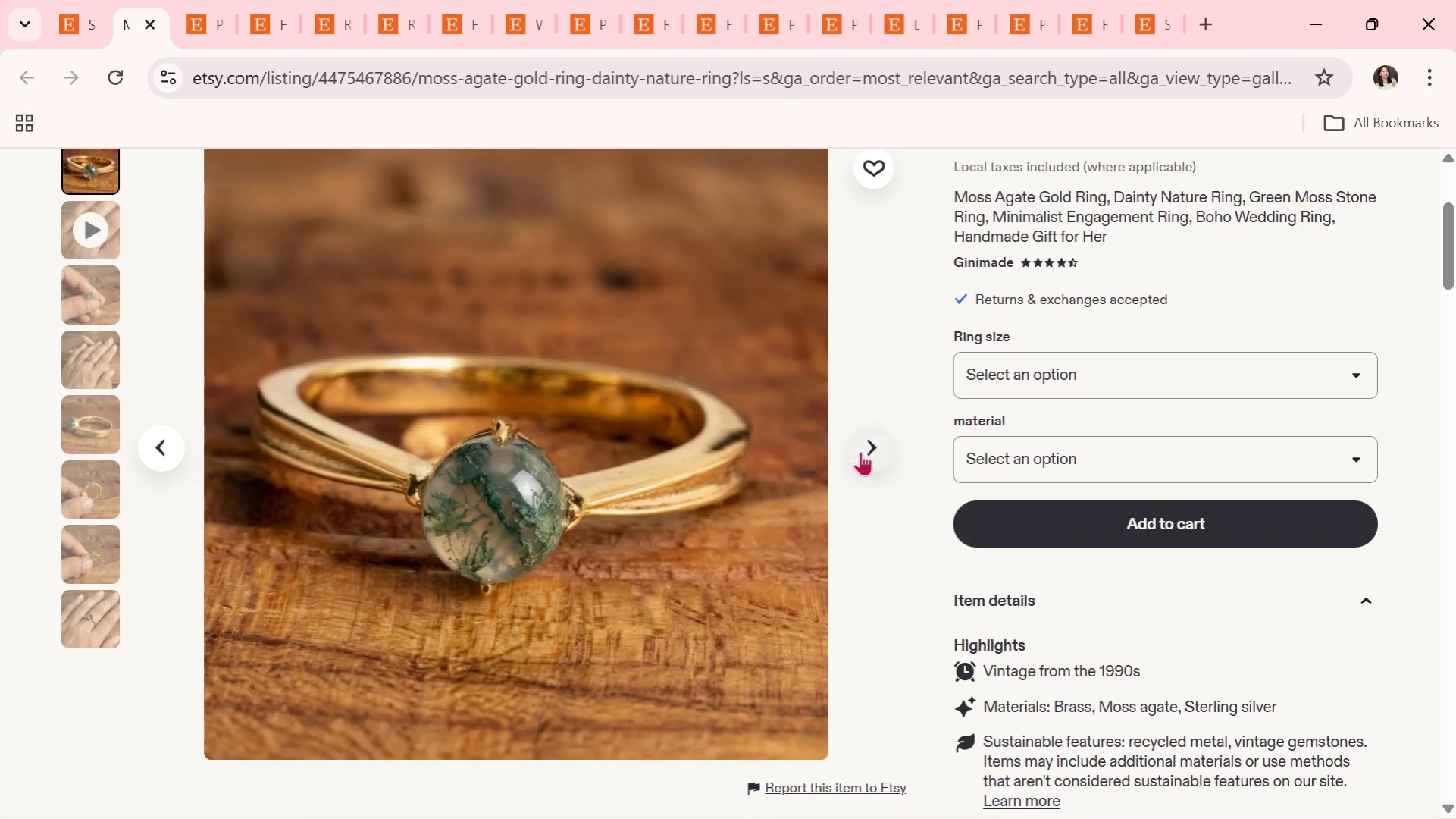 
left_click([860, 452])
 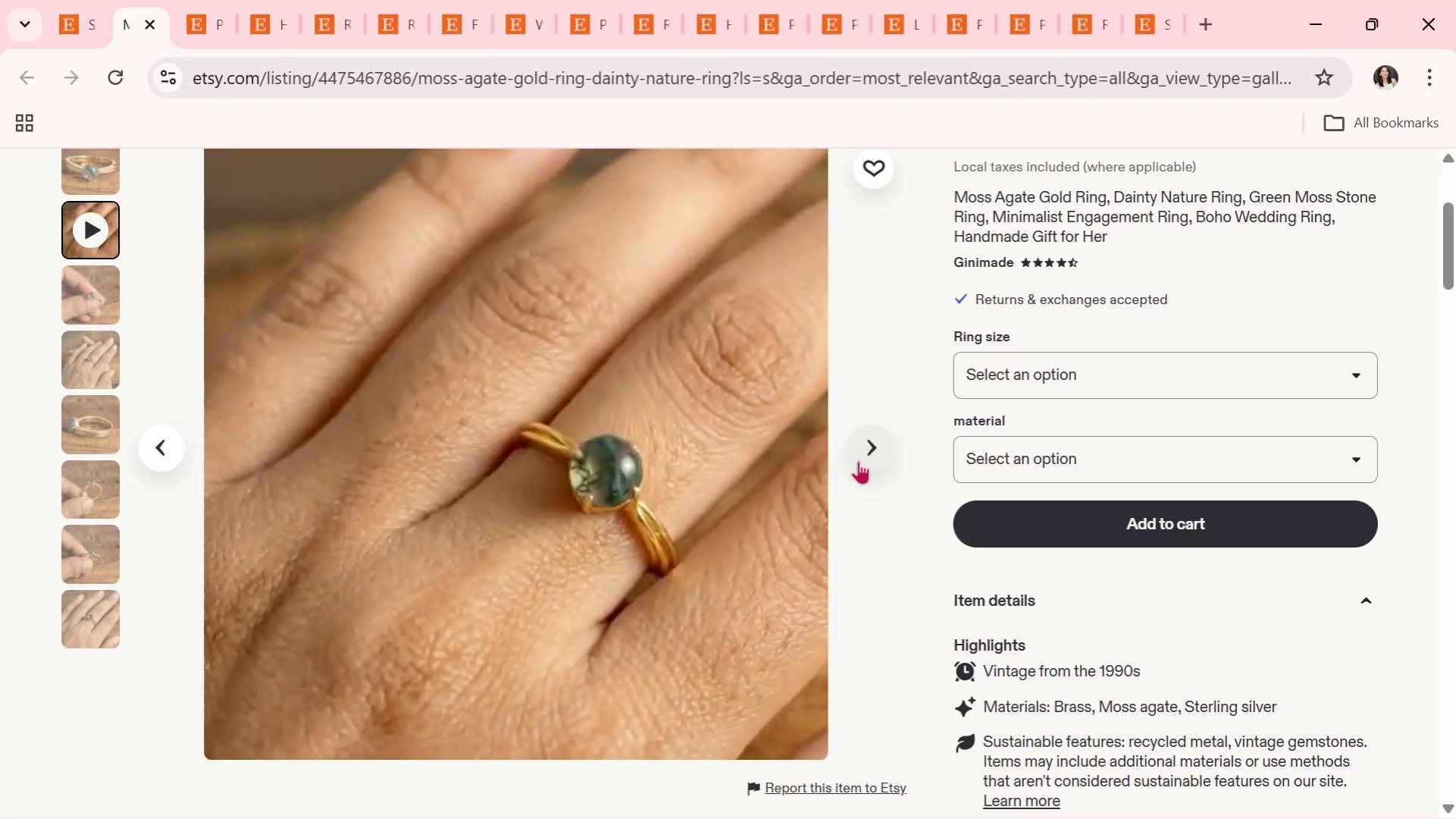 
left_click([878, 448])
 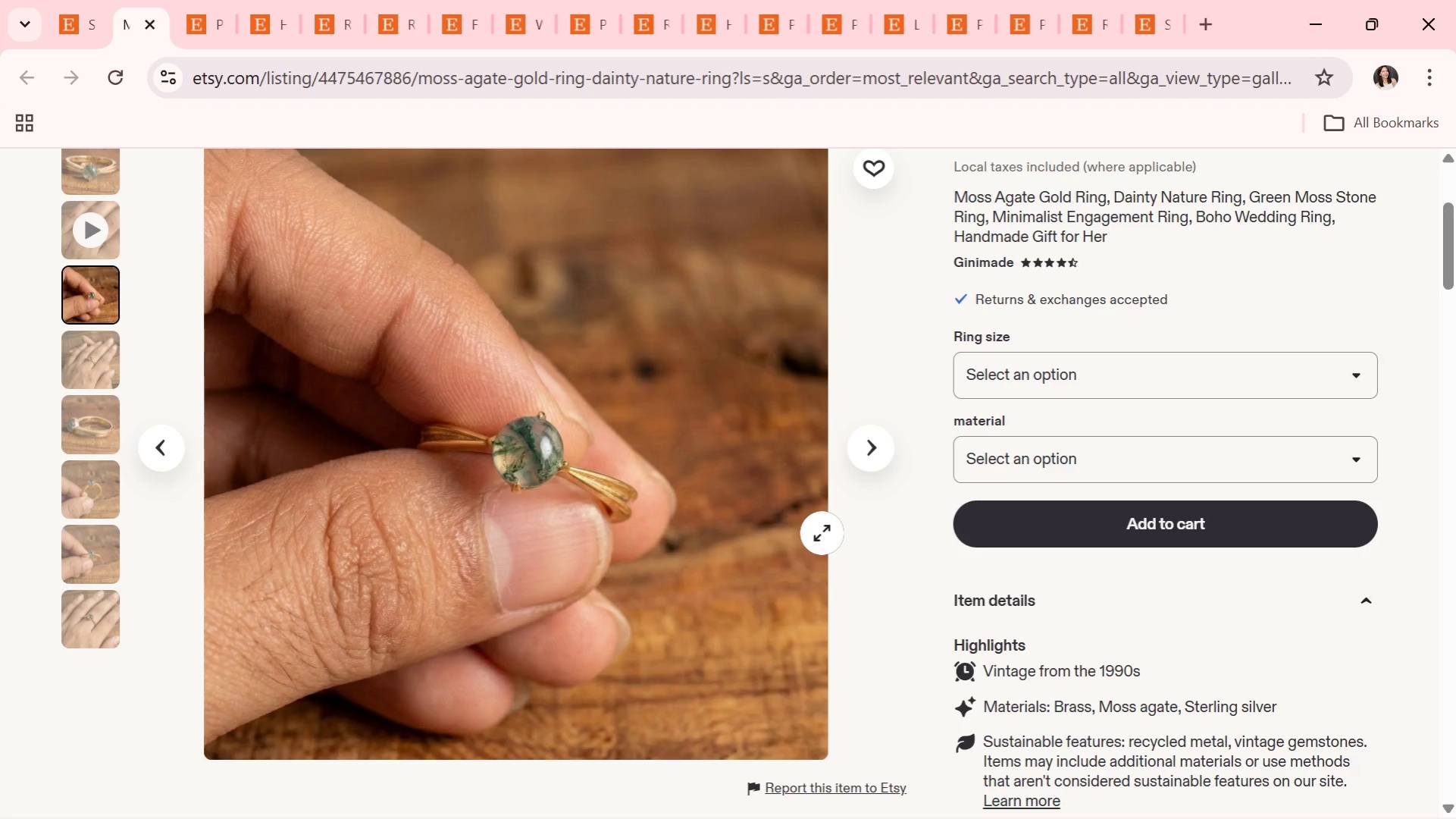 
wait(9.42)
 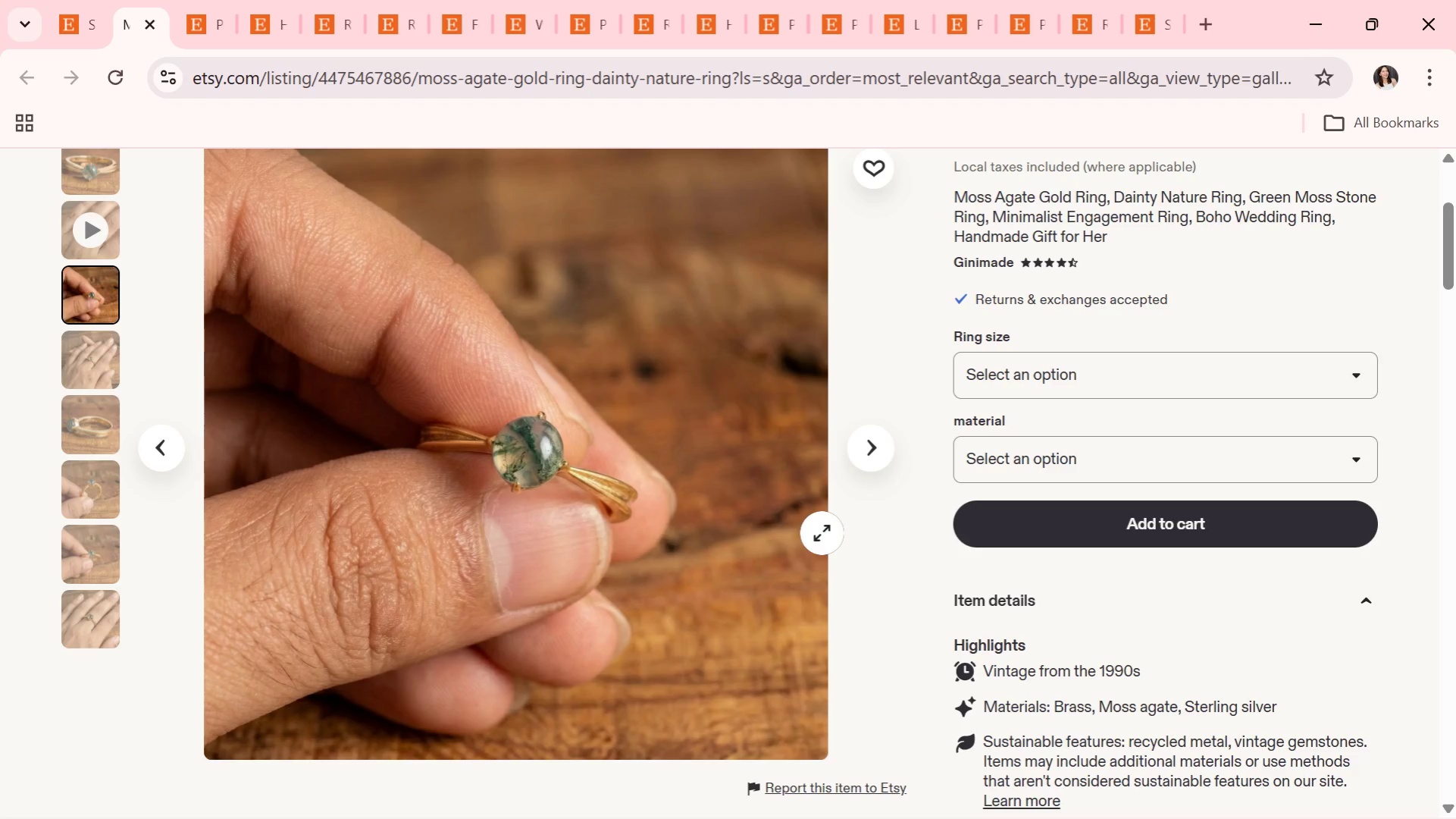 
left_click([872, 445])
 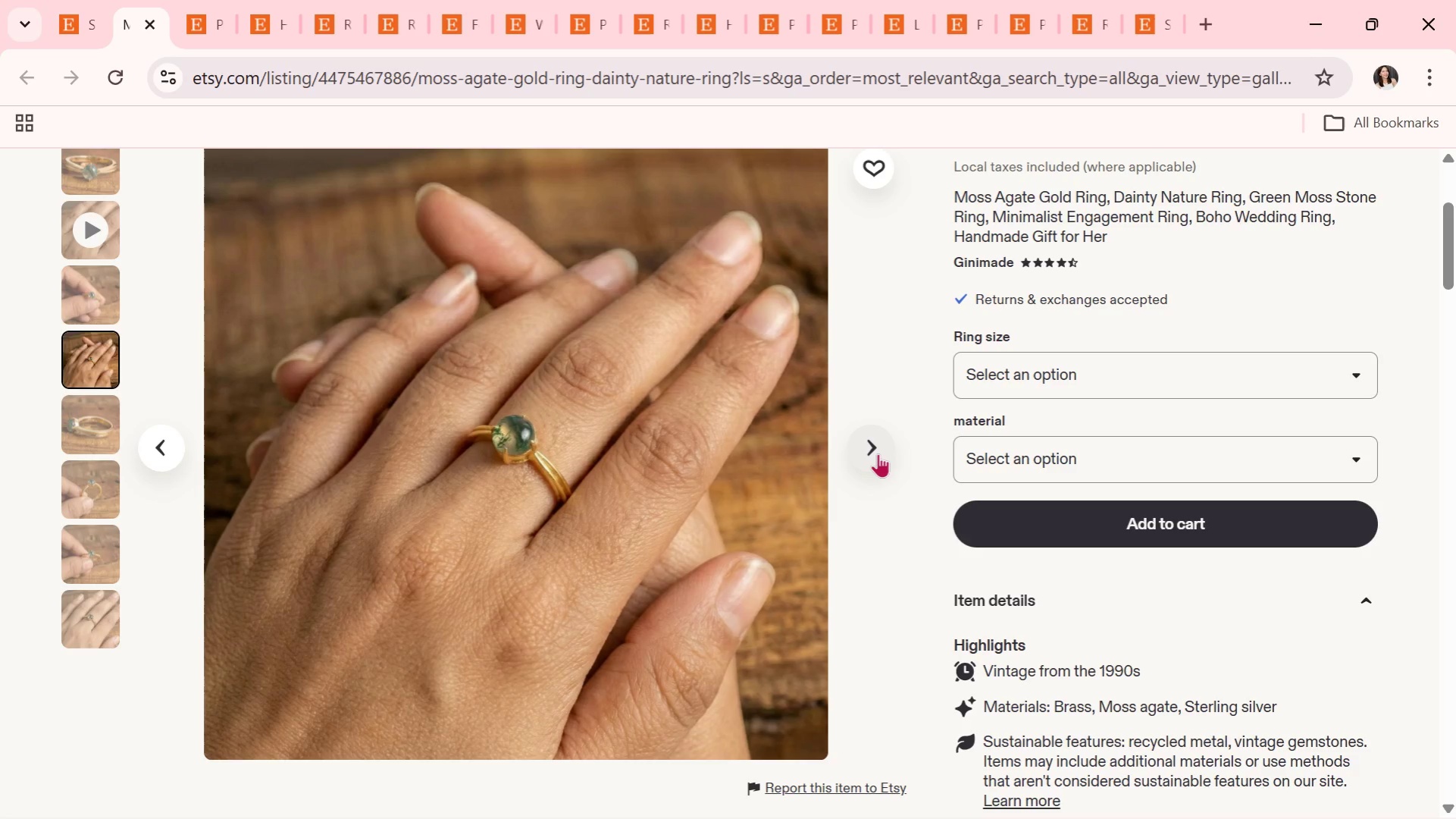 
wait(25.28)
 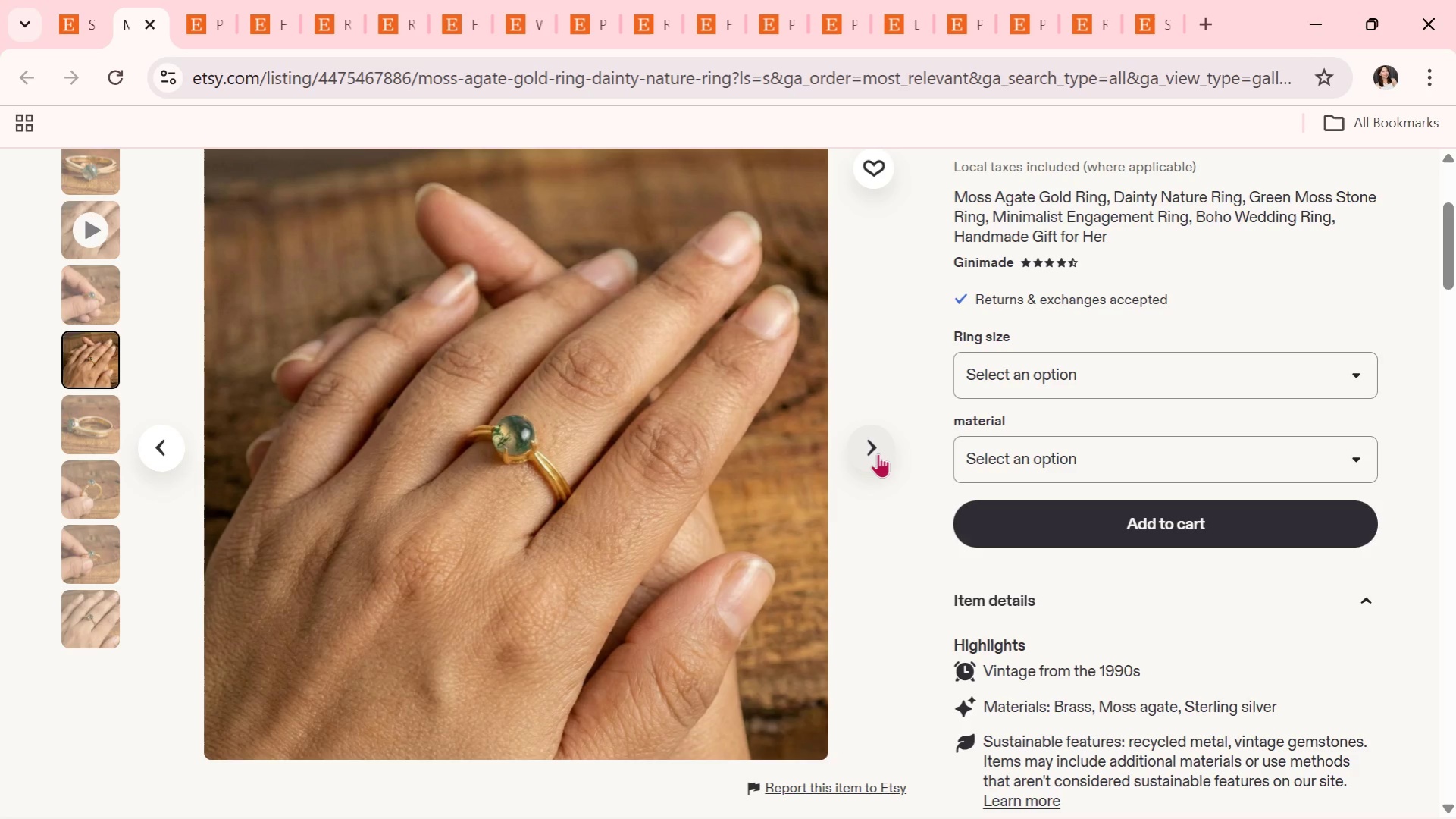 
left_click([859, 450])
 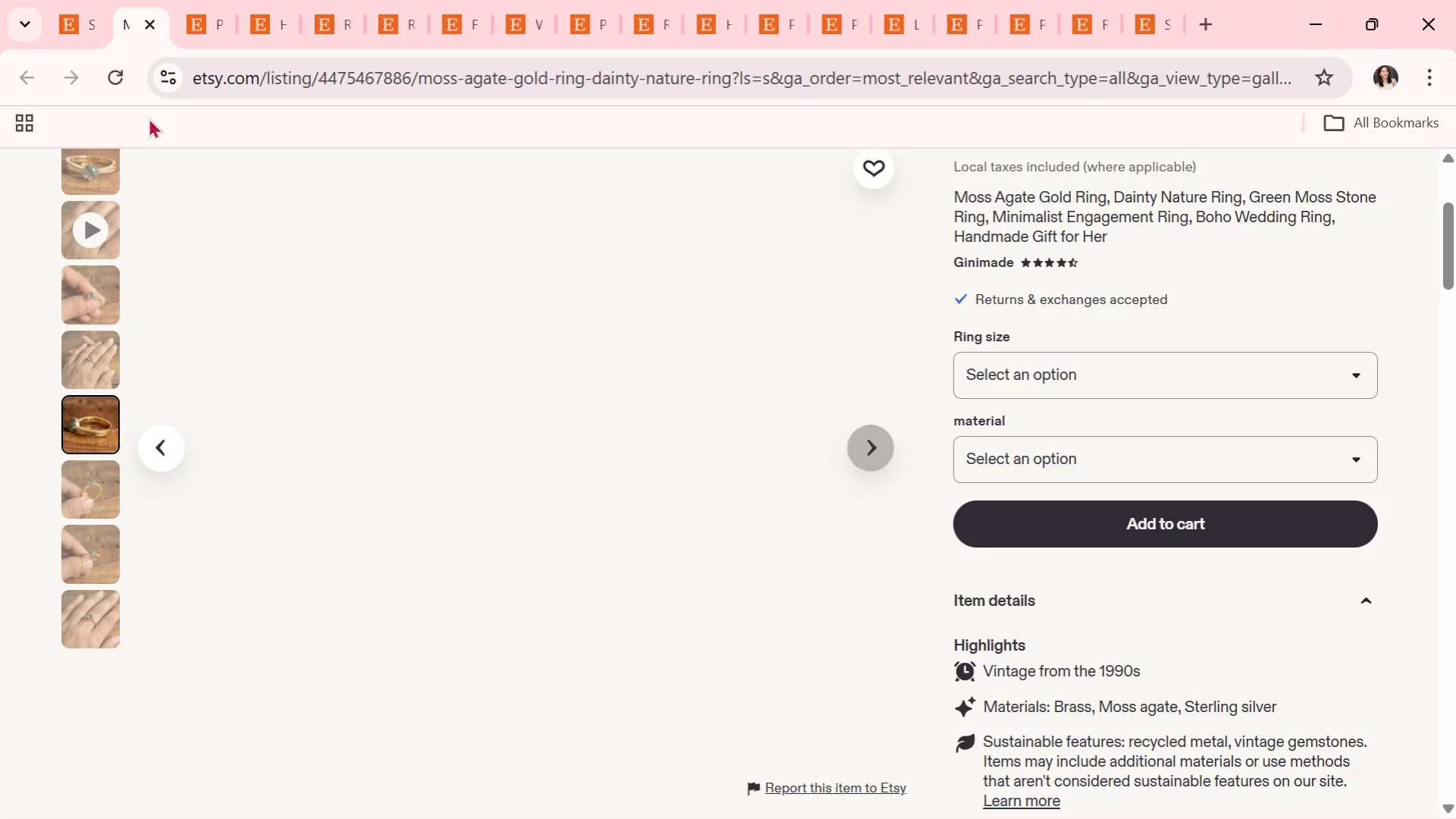 
mouse_move([115, 37])
 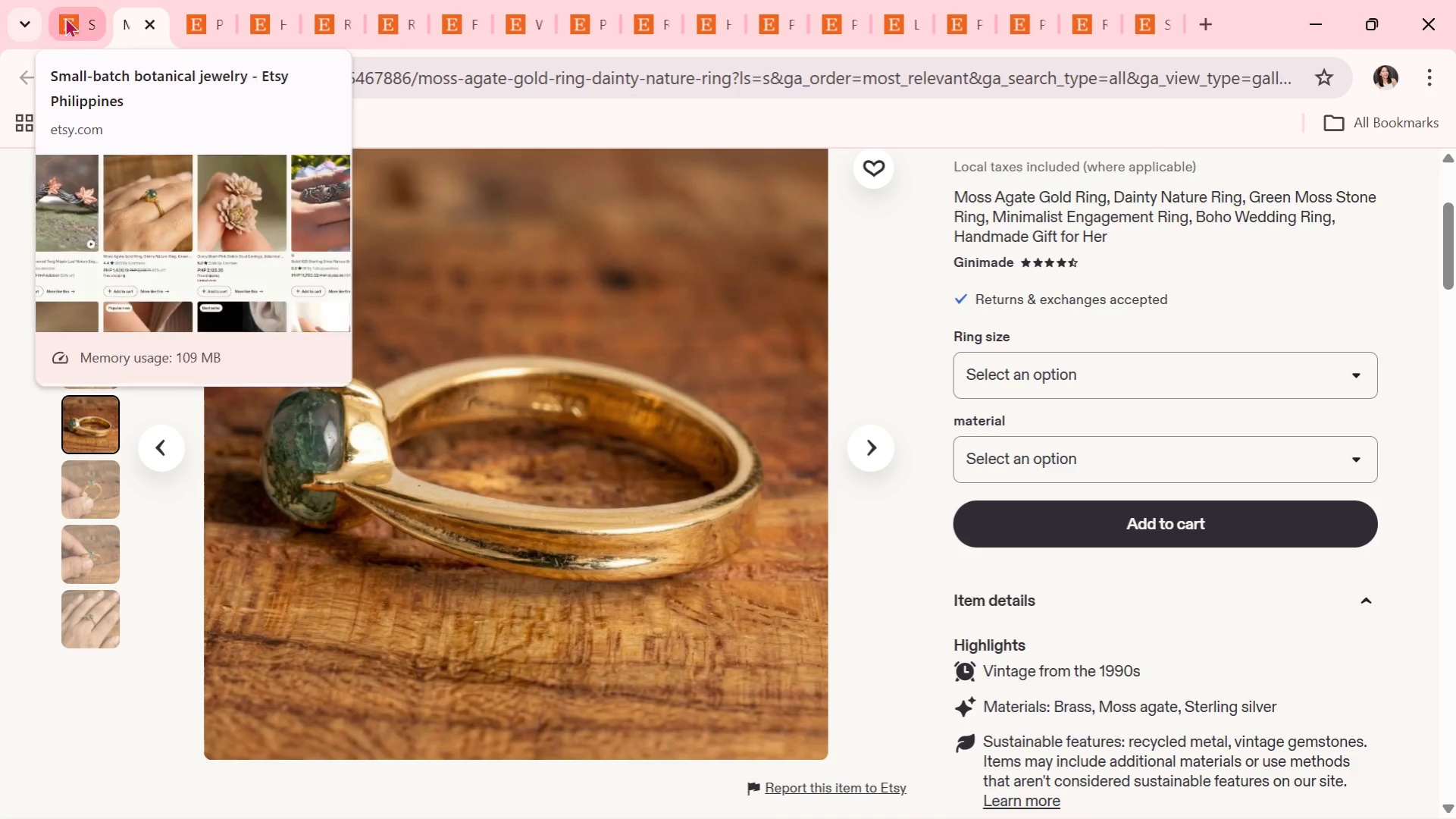 
left_click([71, 11])
 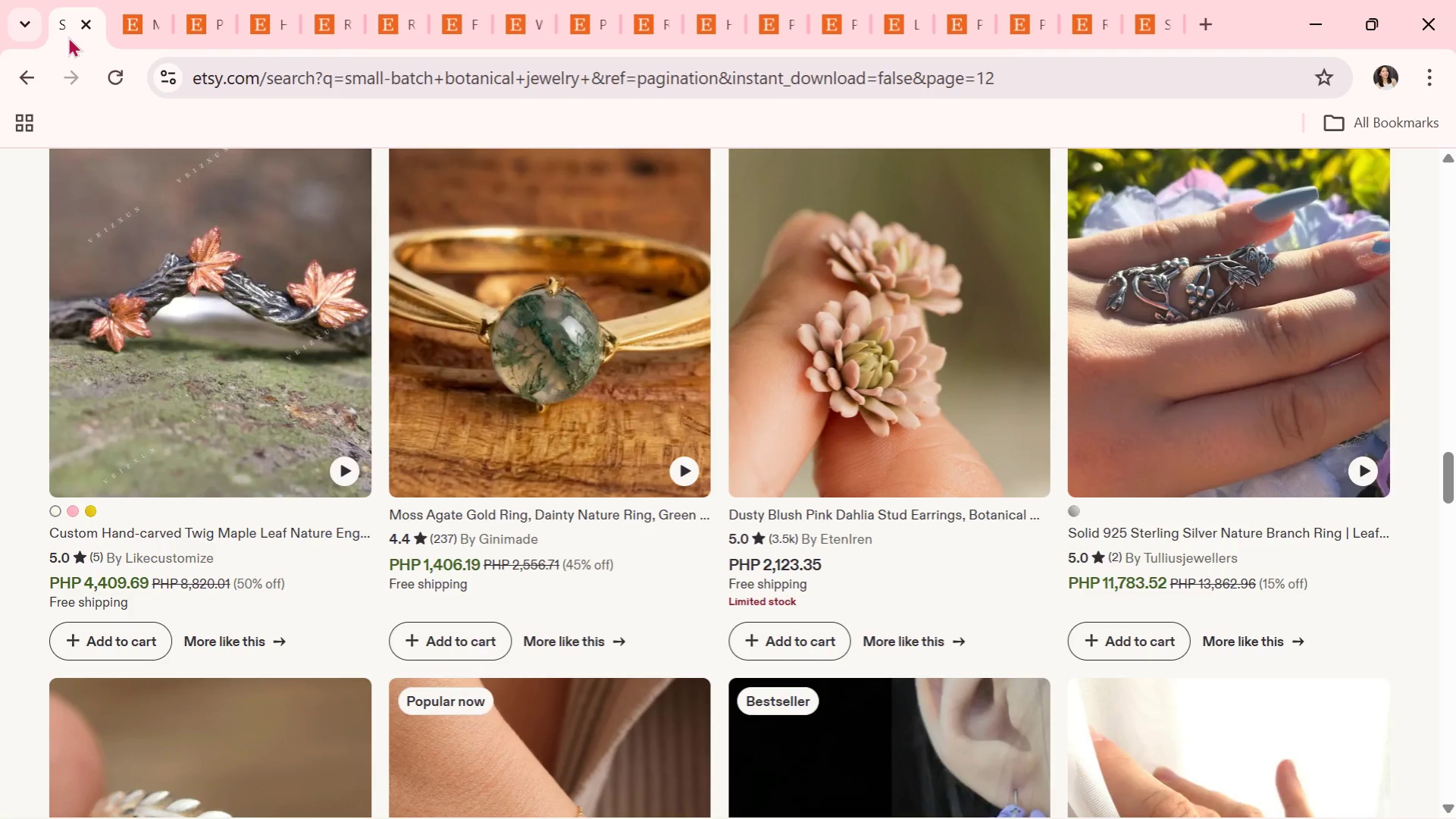 
wait(13.41)
 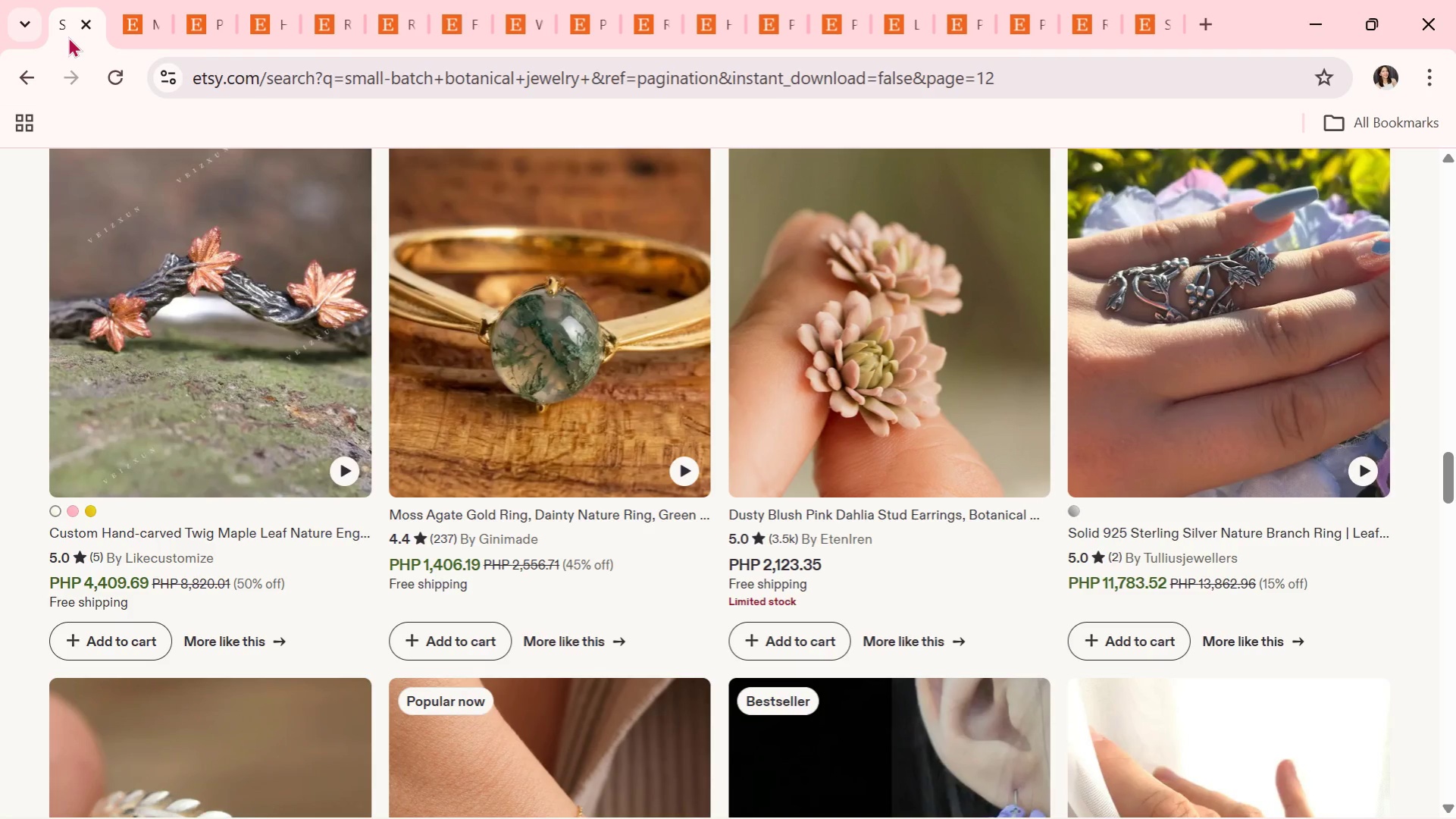 
scroll: coordinate [756, 508], scroll_direction: down, amount: 16.0
 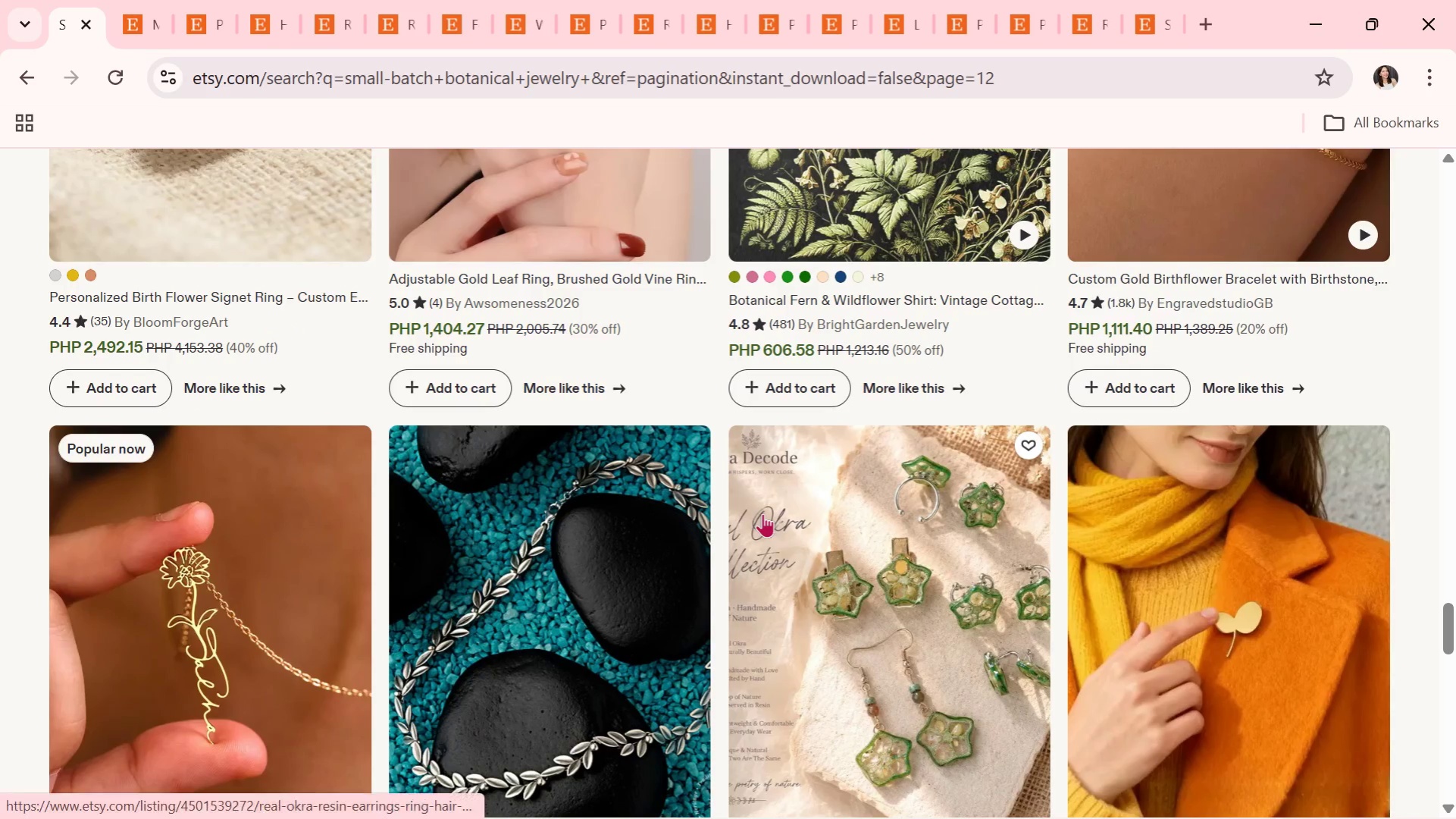 
scroll: coordinate [762, 513], scroll_direction: down, amount: 2.0
 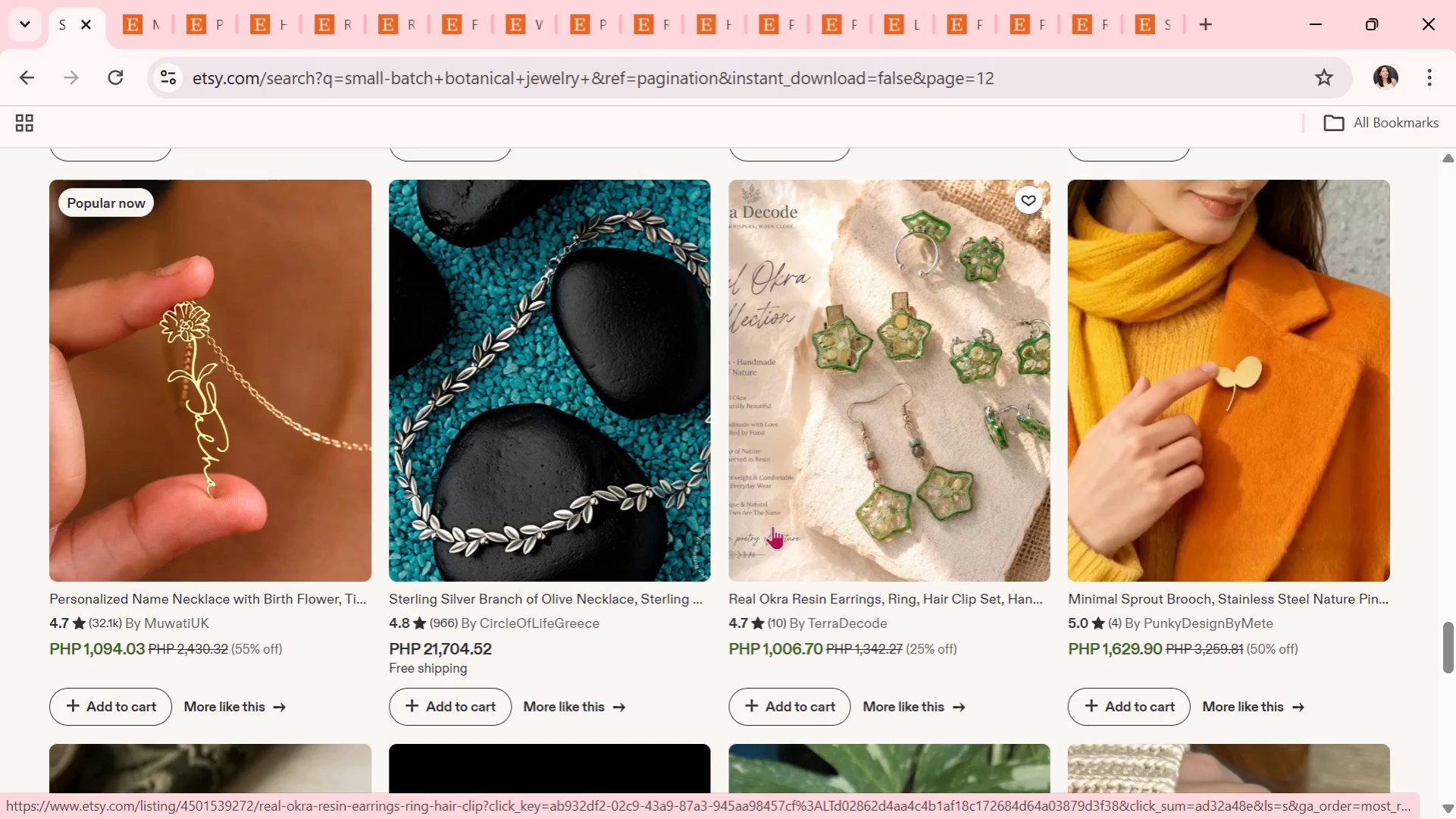 
wait(33.87)
 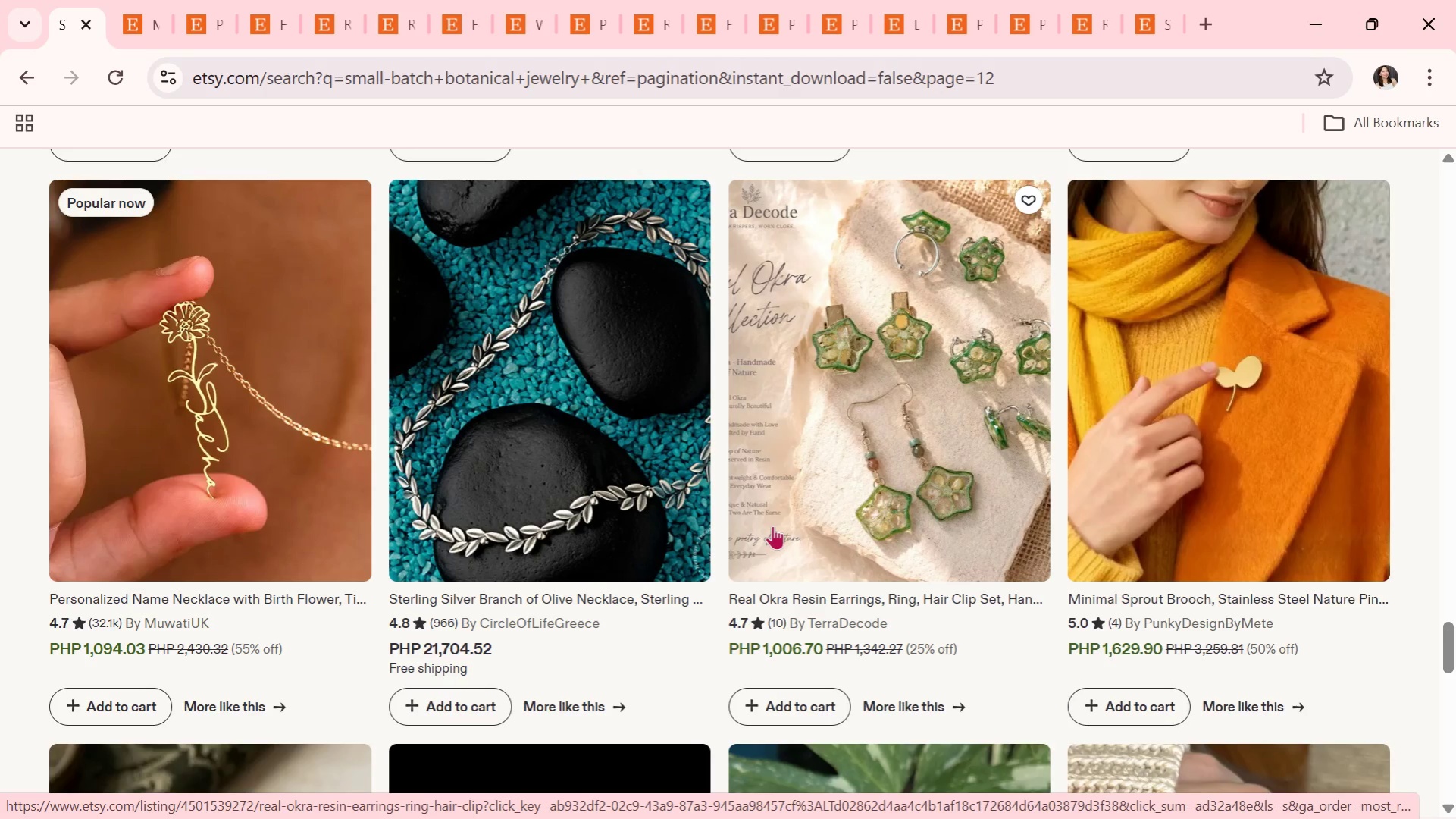 
scroll: coordinate [681, 632], scroll_direction: down, amount: 8.0
 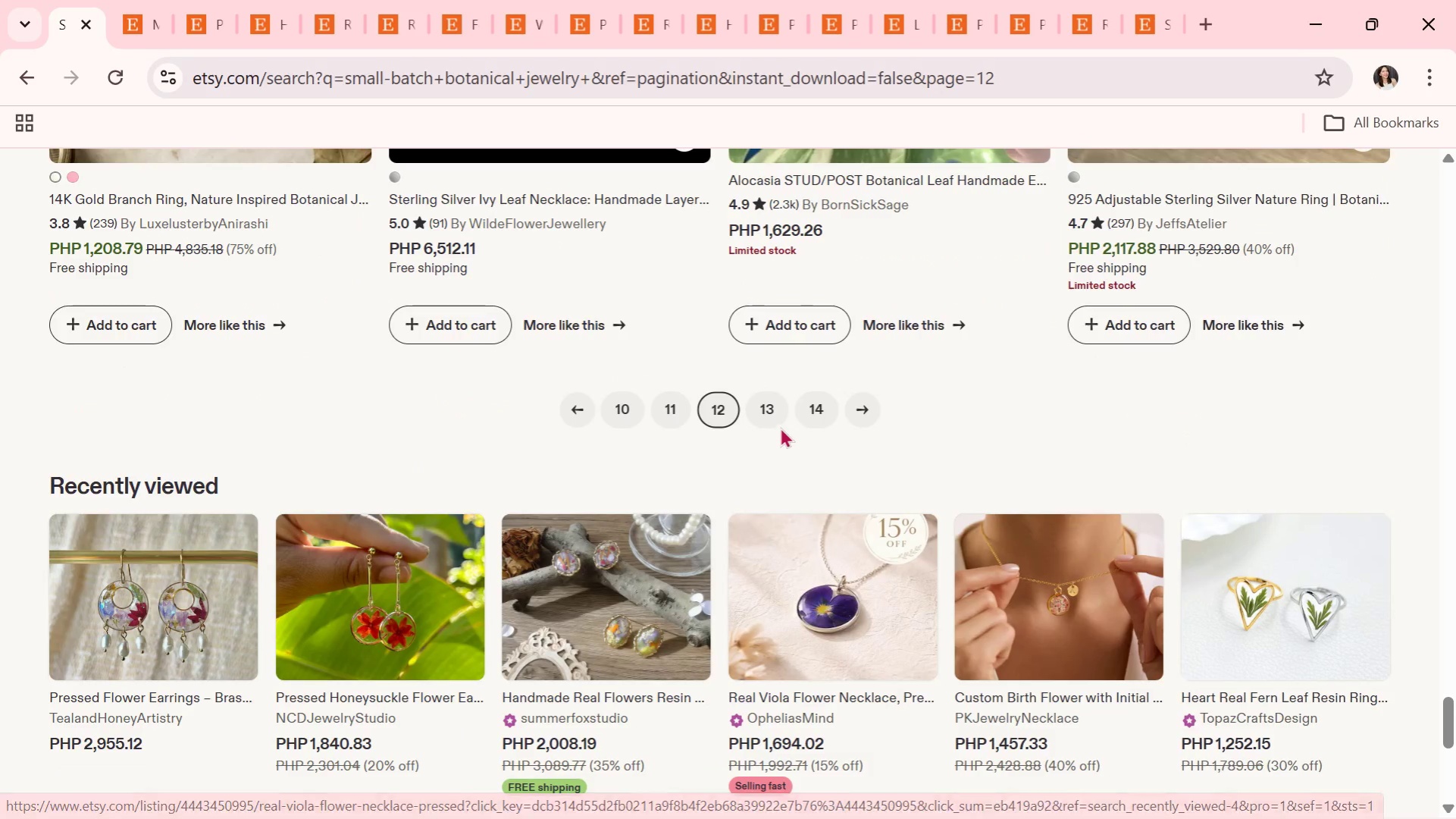 
left_click([773, 419])
 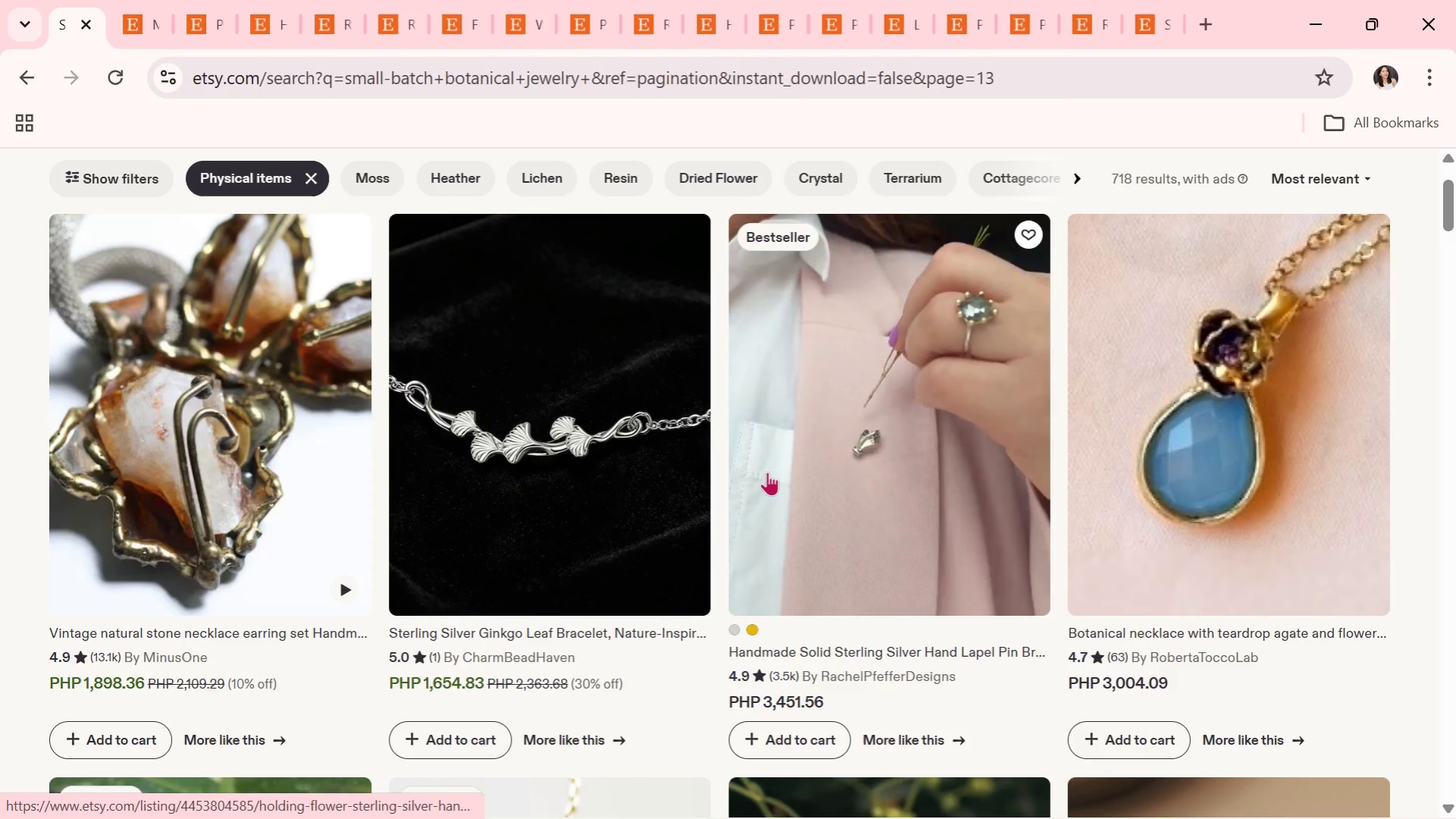 
scroll: coordinate [576, 615], scroll_direction: down, amount: 22.0
 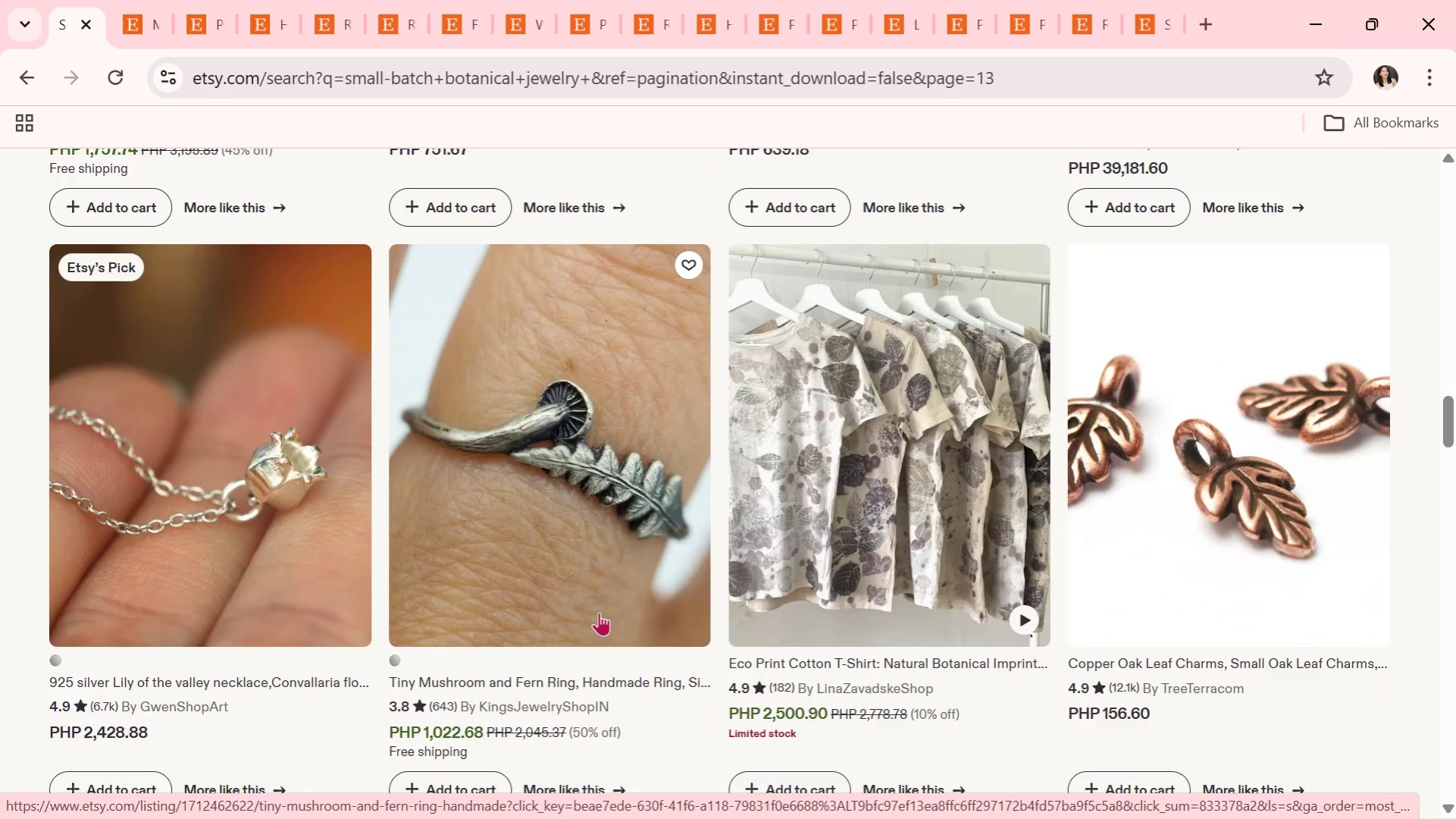 
wait(28.44)
 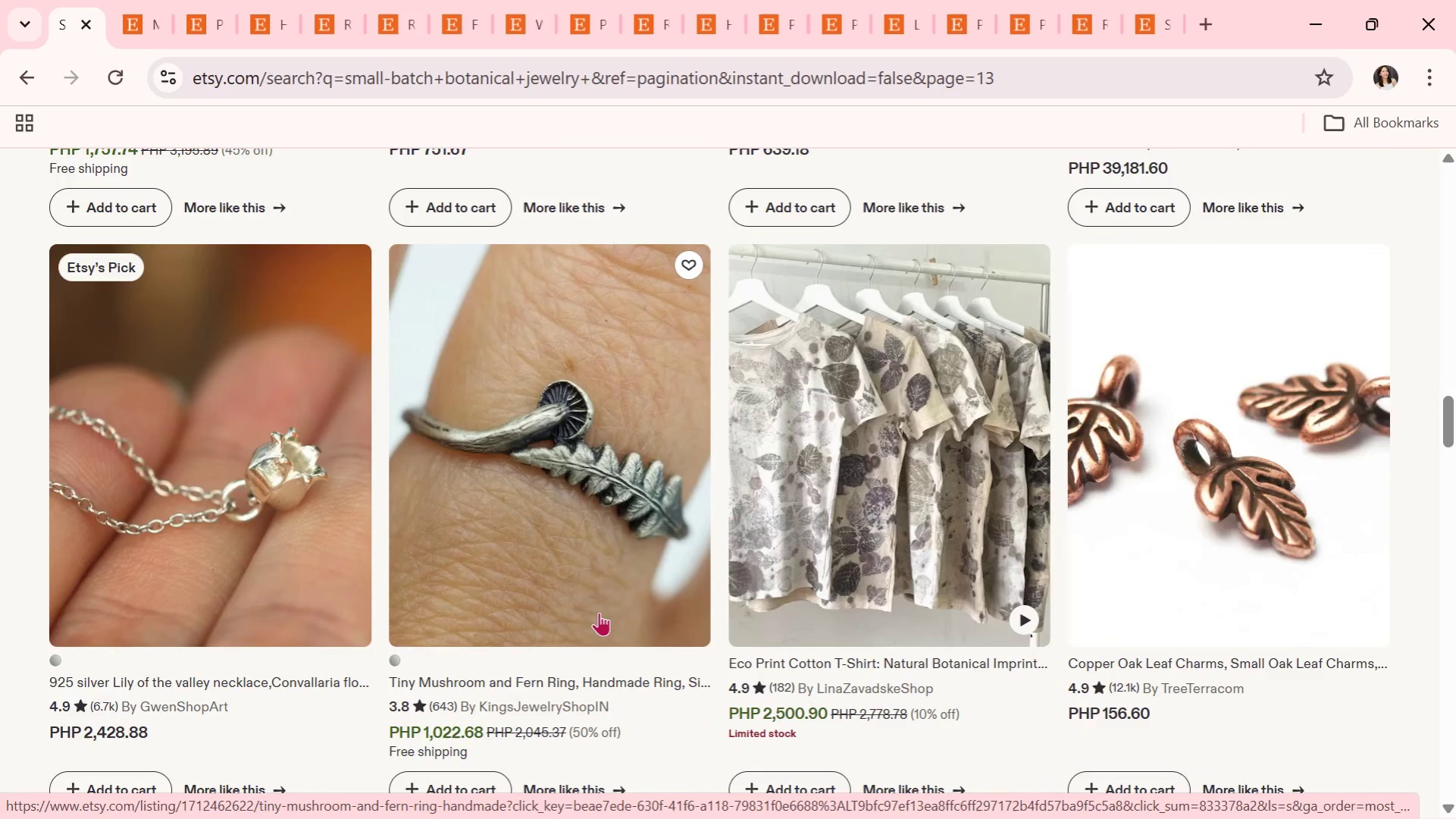 
scroll: coordinate [622, 606], scroll_direction: down, amount: 6.0
 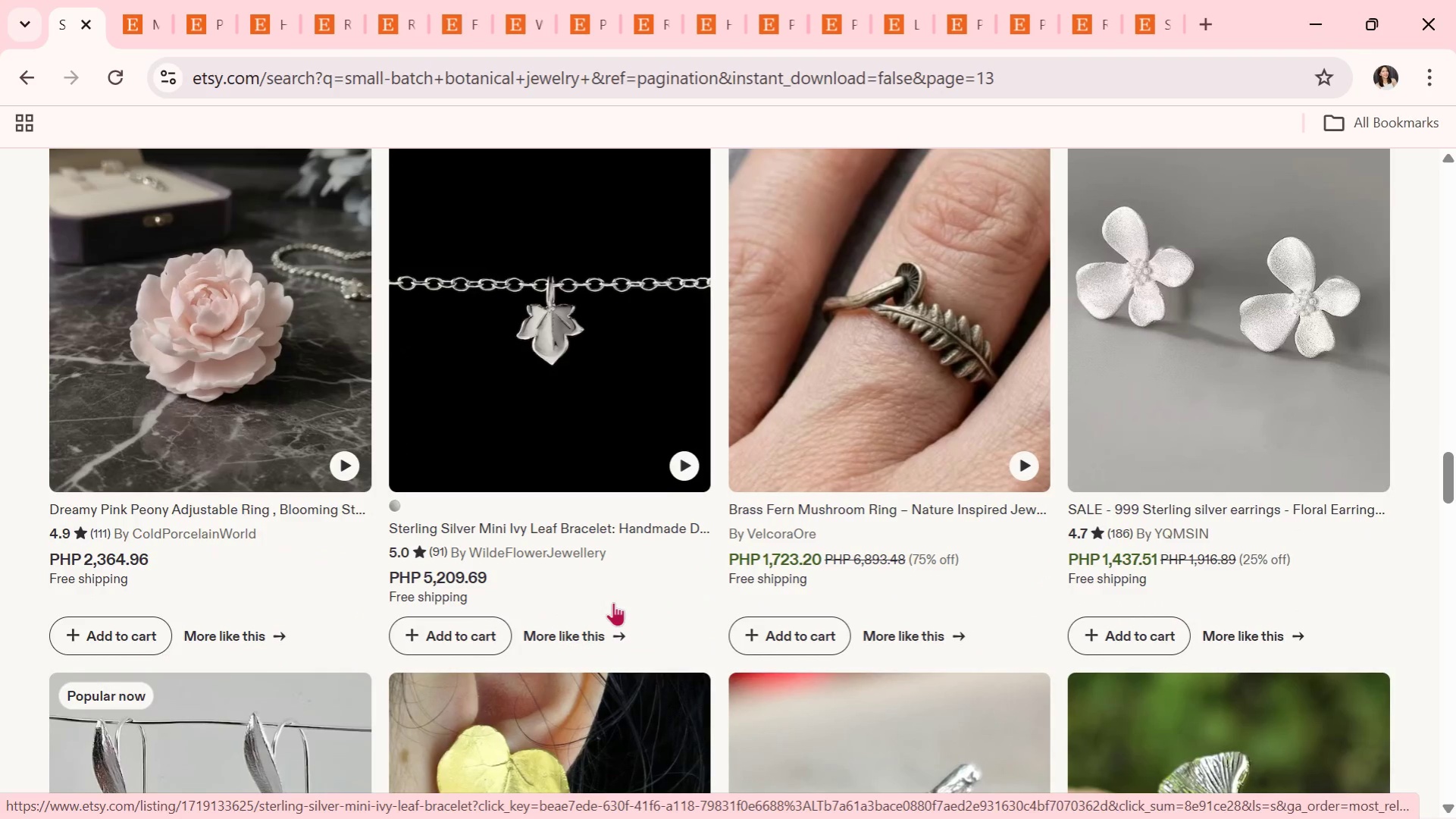 
wait(9.76)
 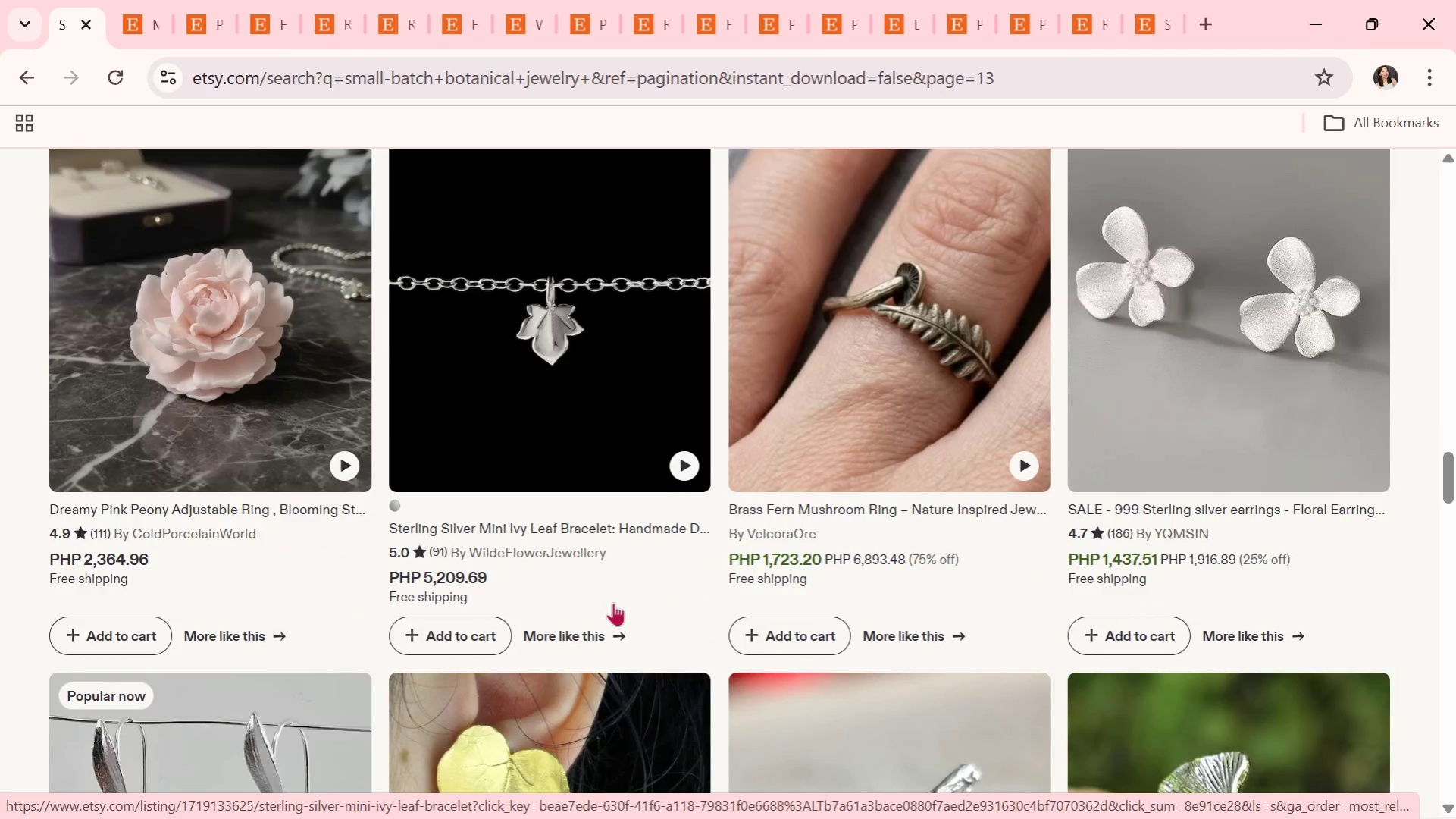 
scroll: coordinate [772, 553], scroll_direction: down, amount: 17.0
 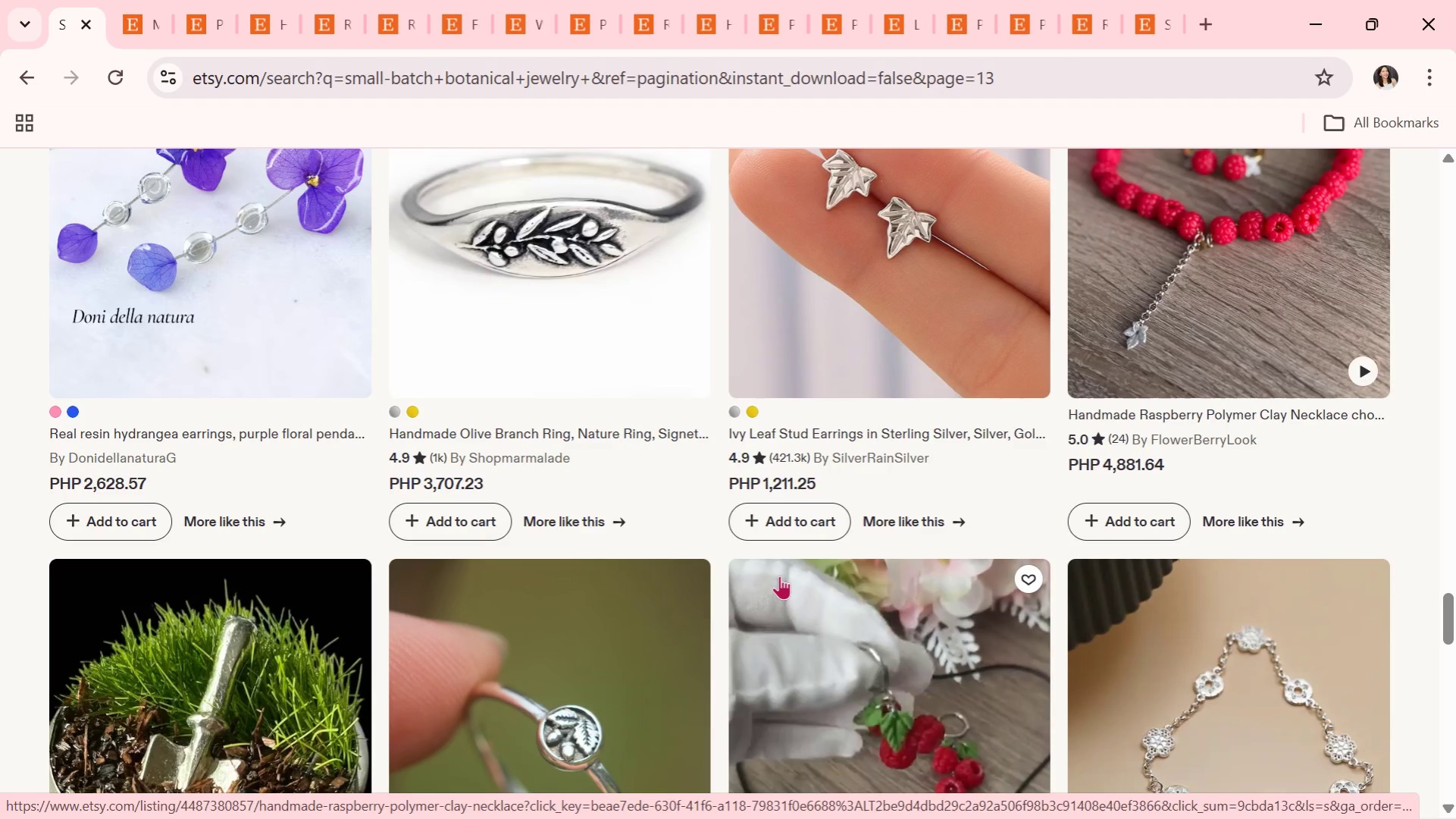 
wait(12.85)
 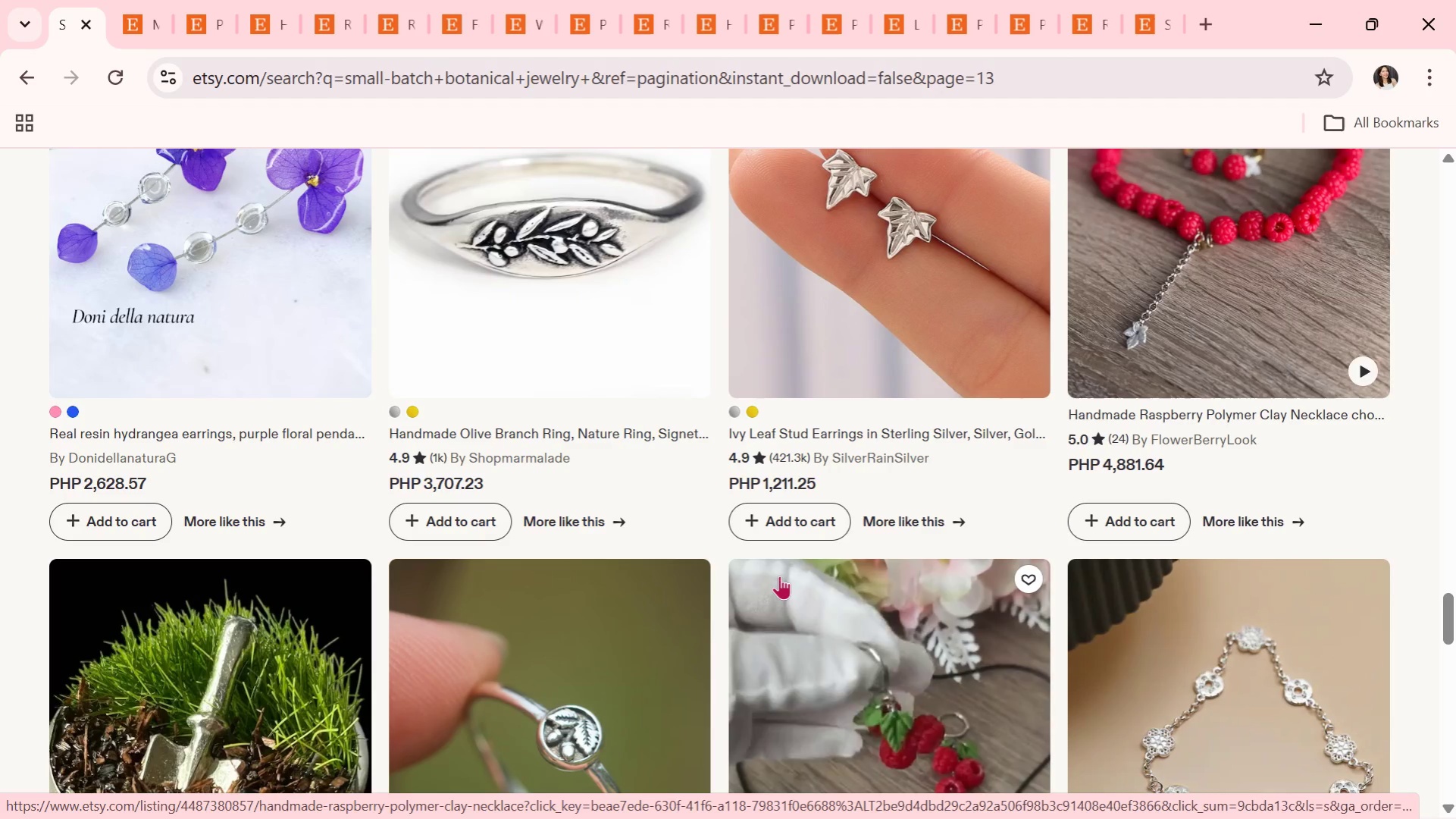 
scroll: coordinate [825, 522], scroll_direction: down, amount: 9.0
 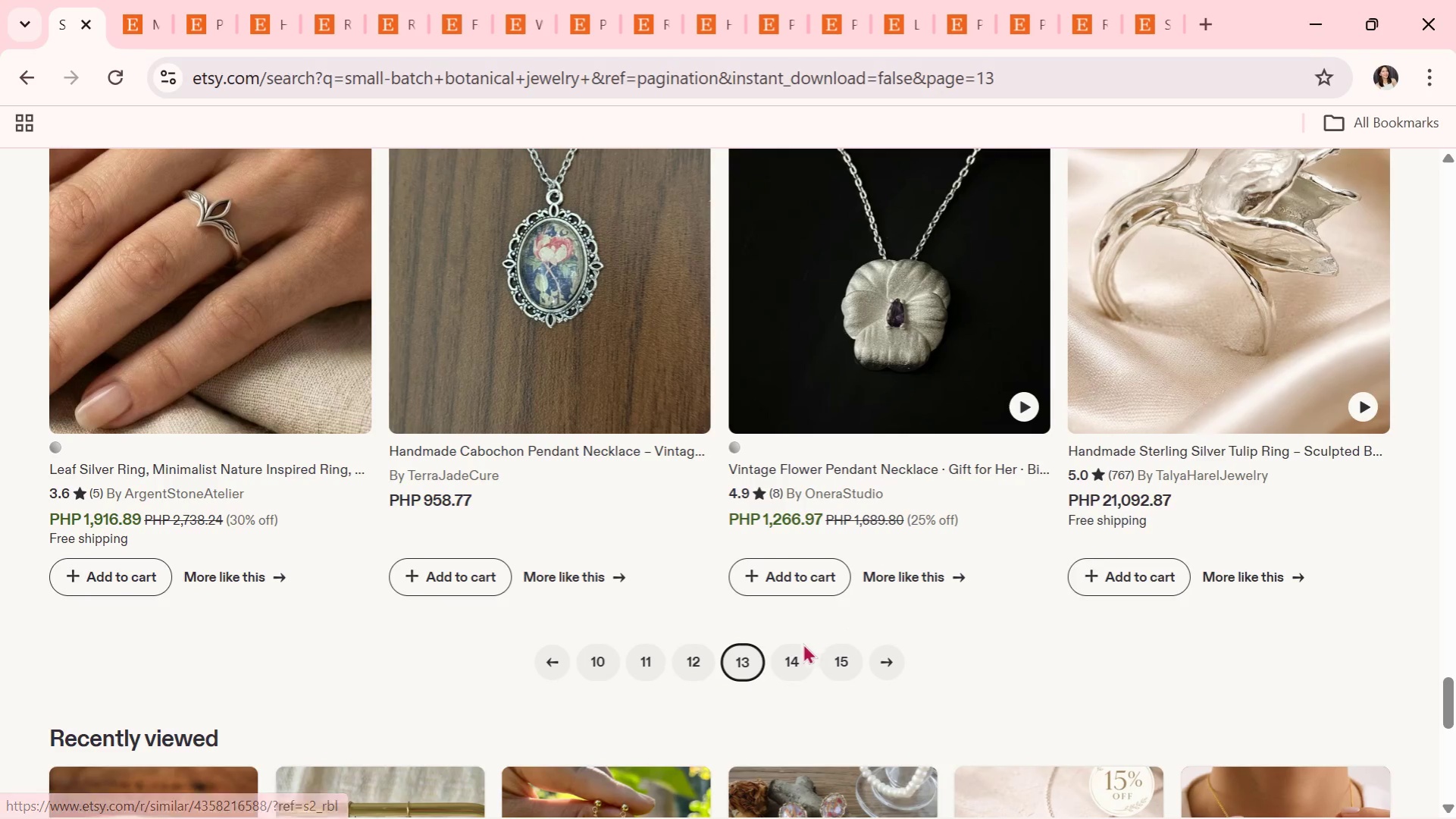 
left_click([794, 655])
 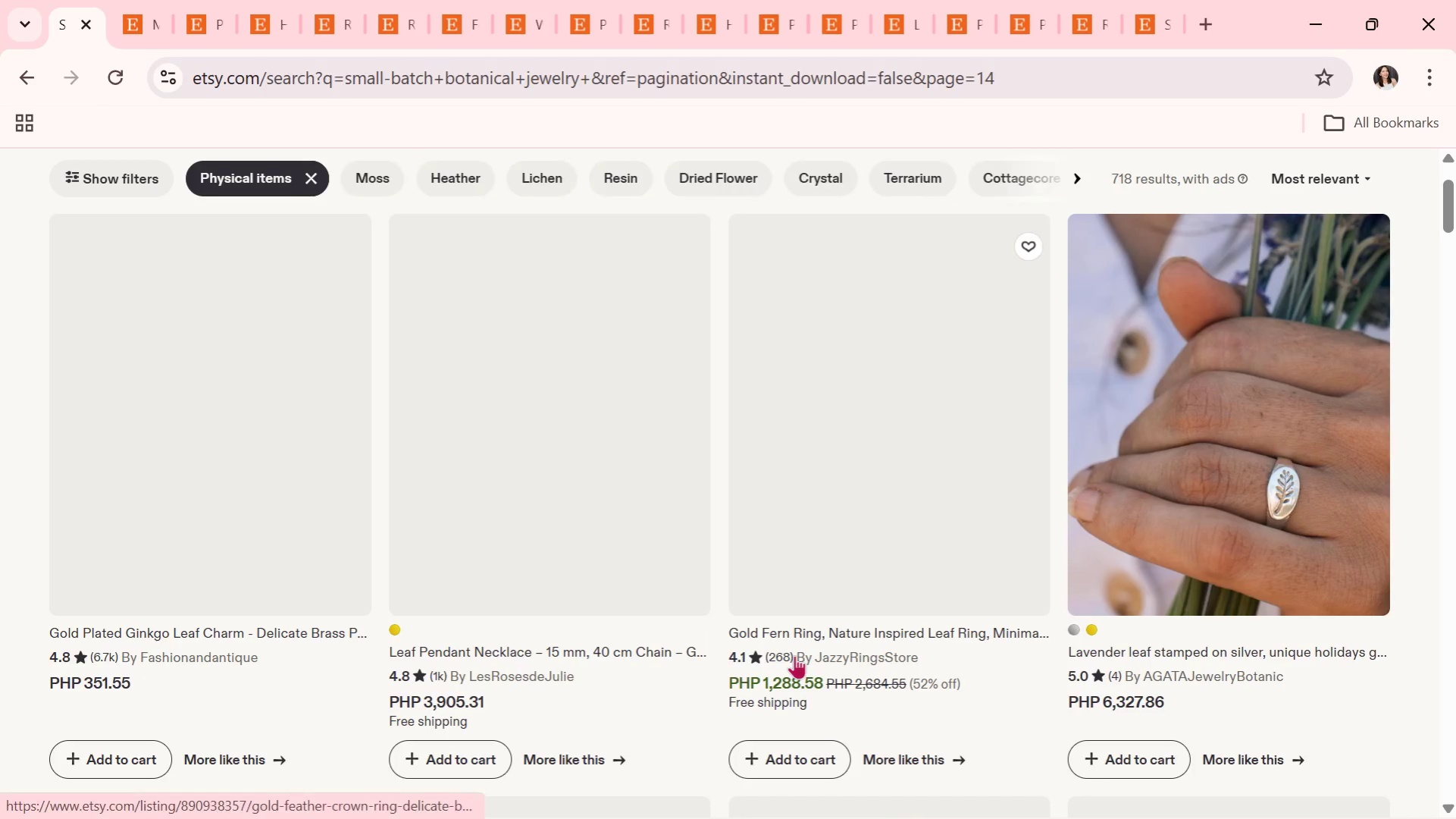 
scroll: coordinate [655, 576], scroll_direction: down, amount: 11.0
 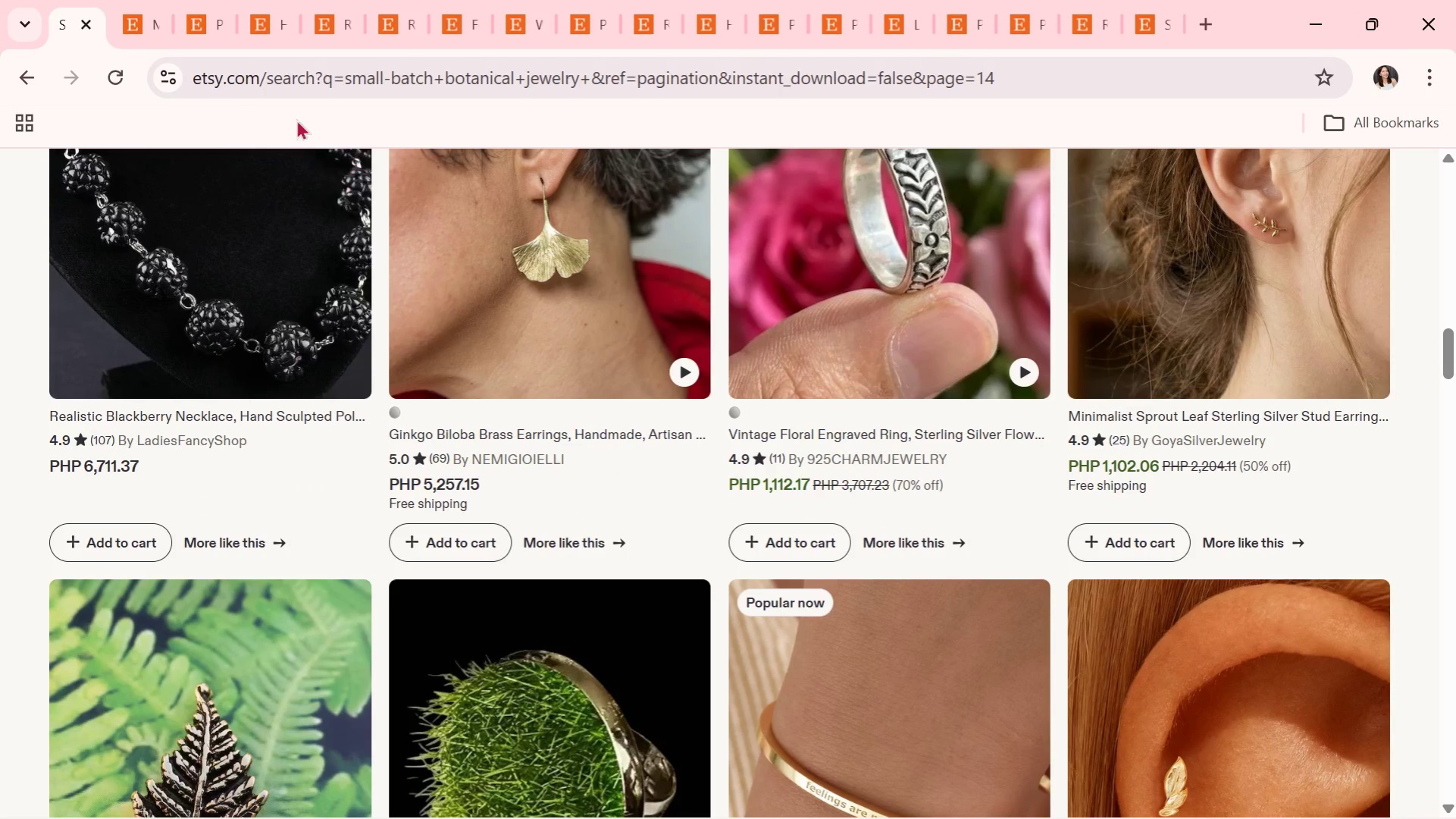 
left_click([193, 32])
 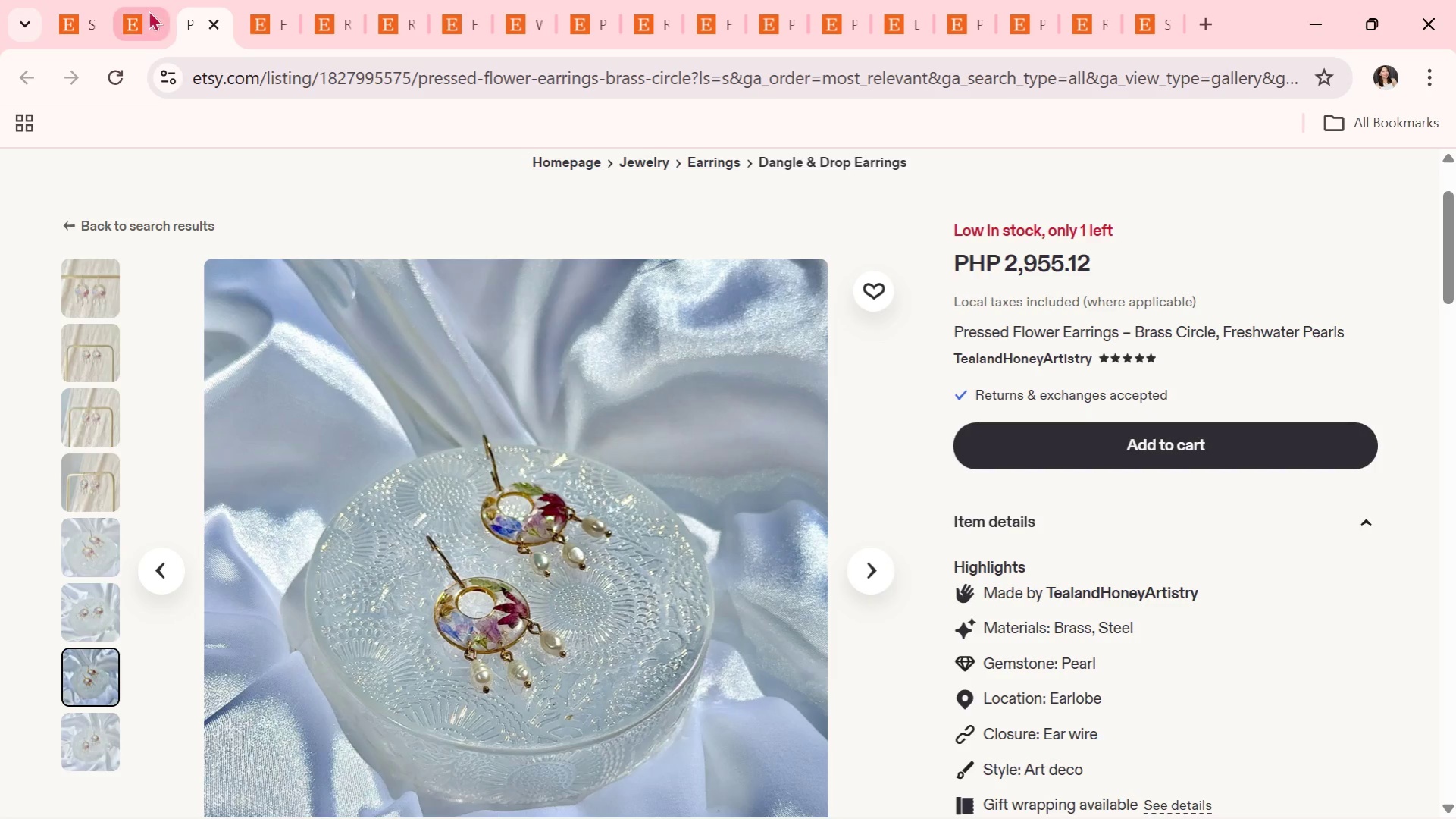 
left_click([156, 10])
 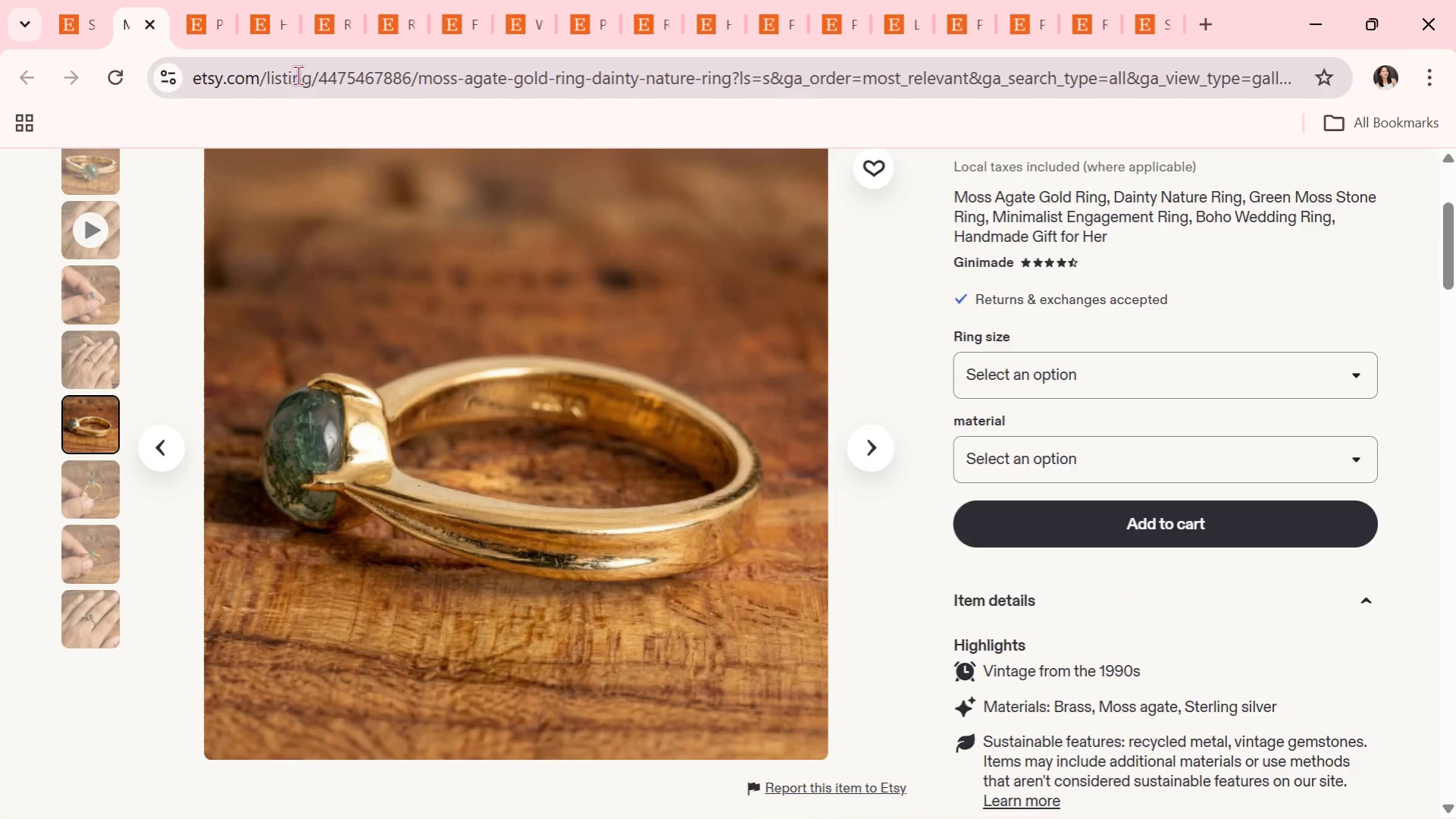 
left_click([215, 31])
 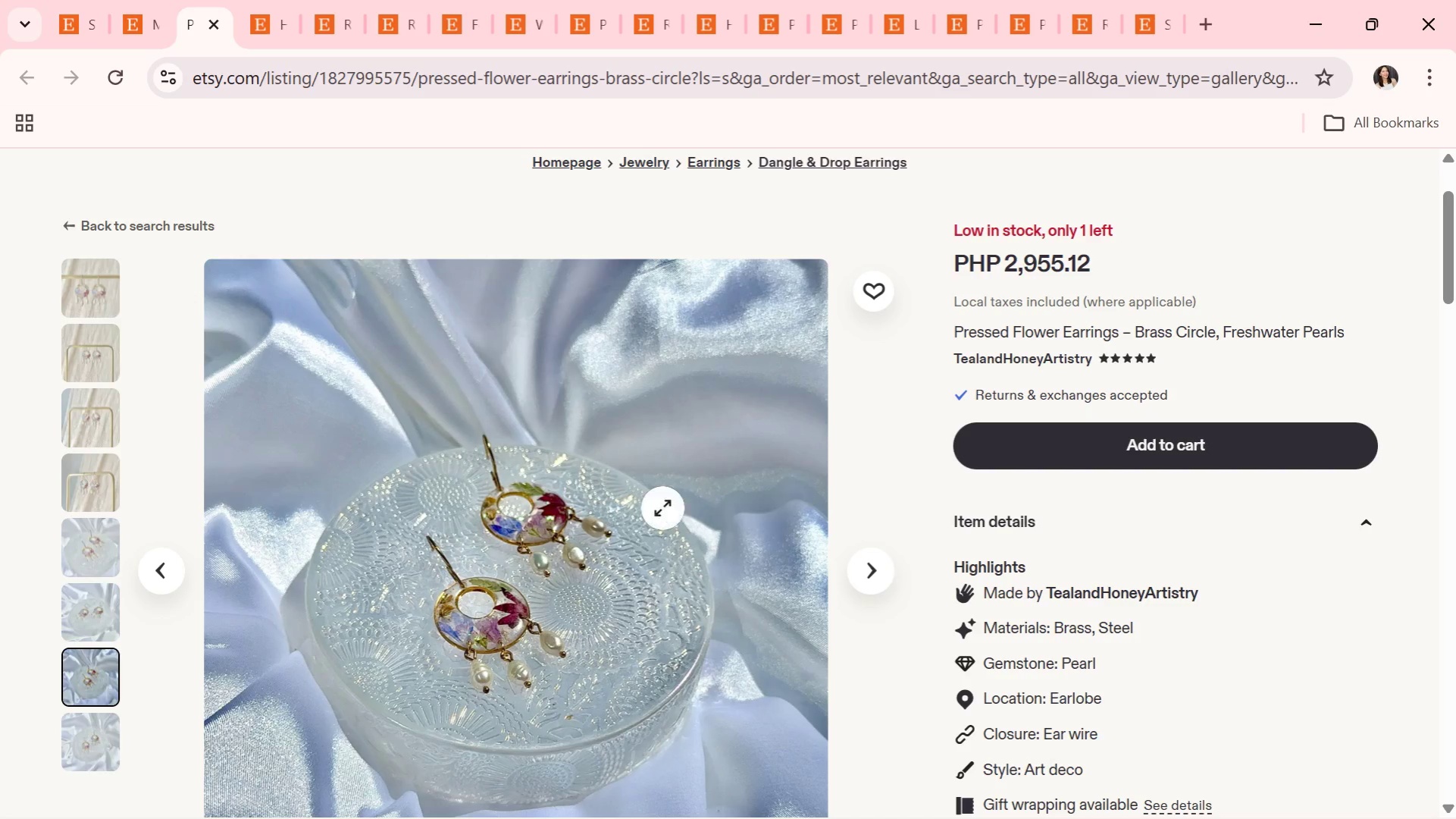 
scroll: coordinate [699, 579], scroll_direction: down, amount: 5.0
 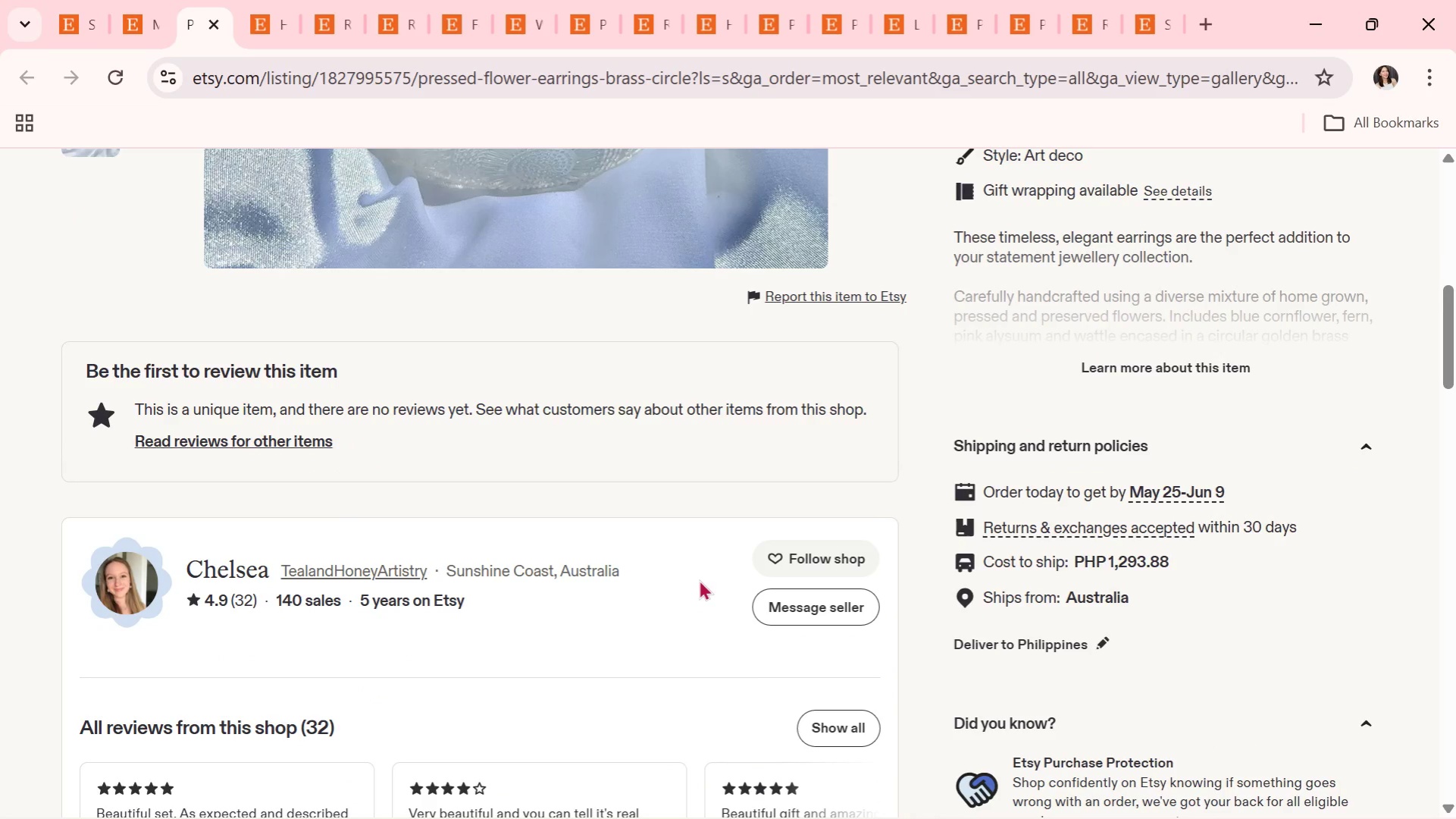 
wait(17.13)
 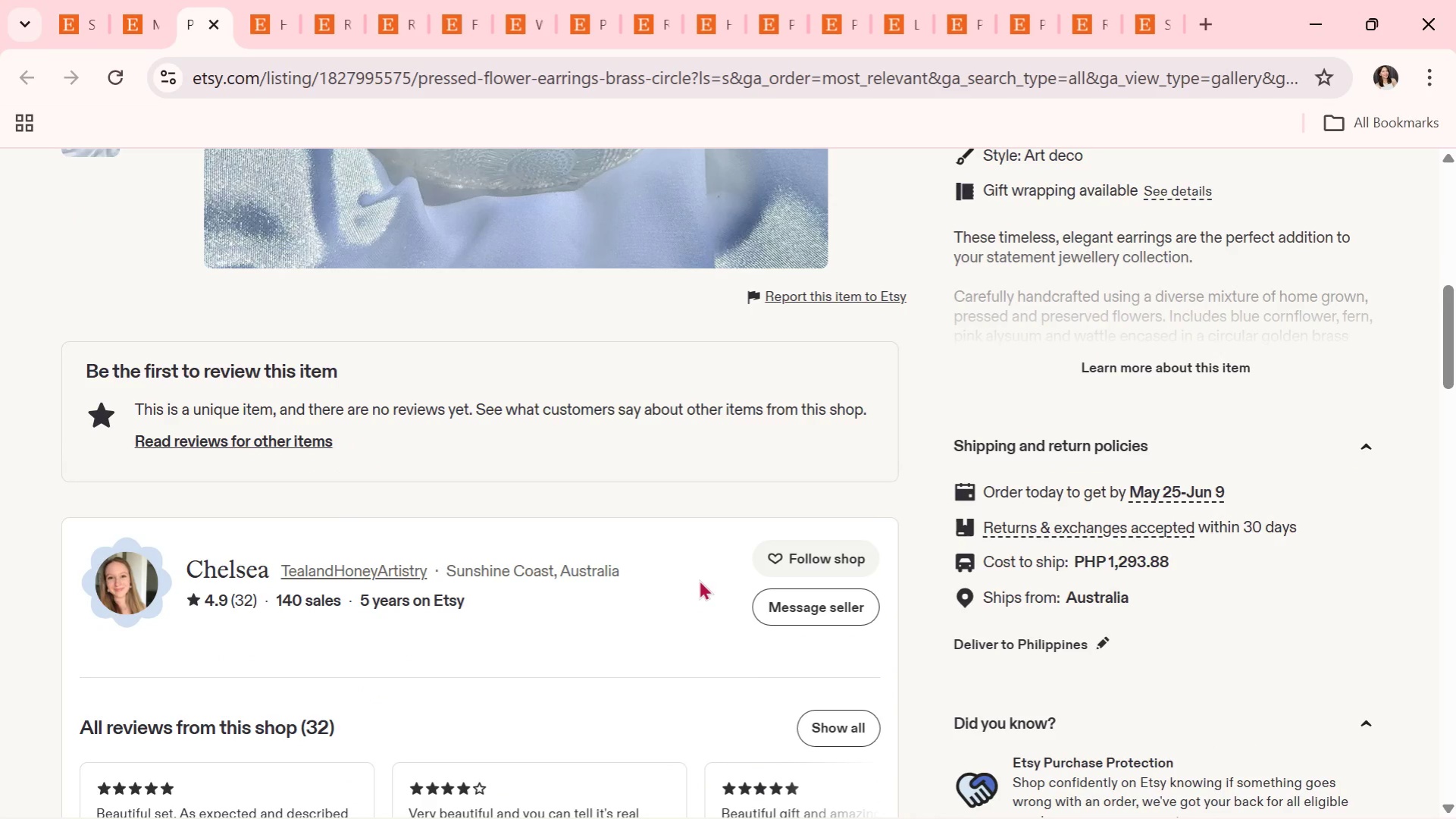 
left_click([143, 28])
 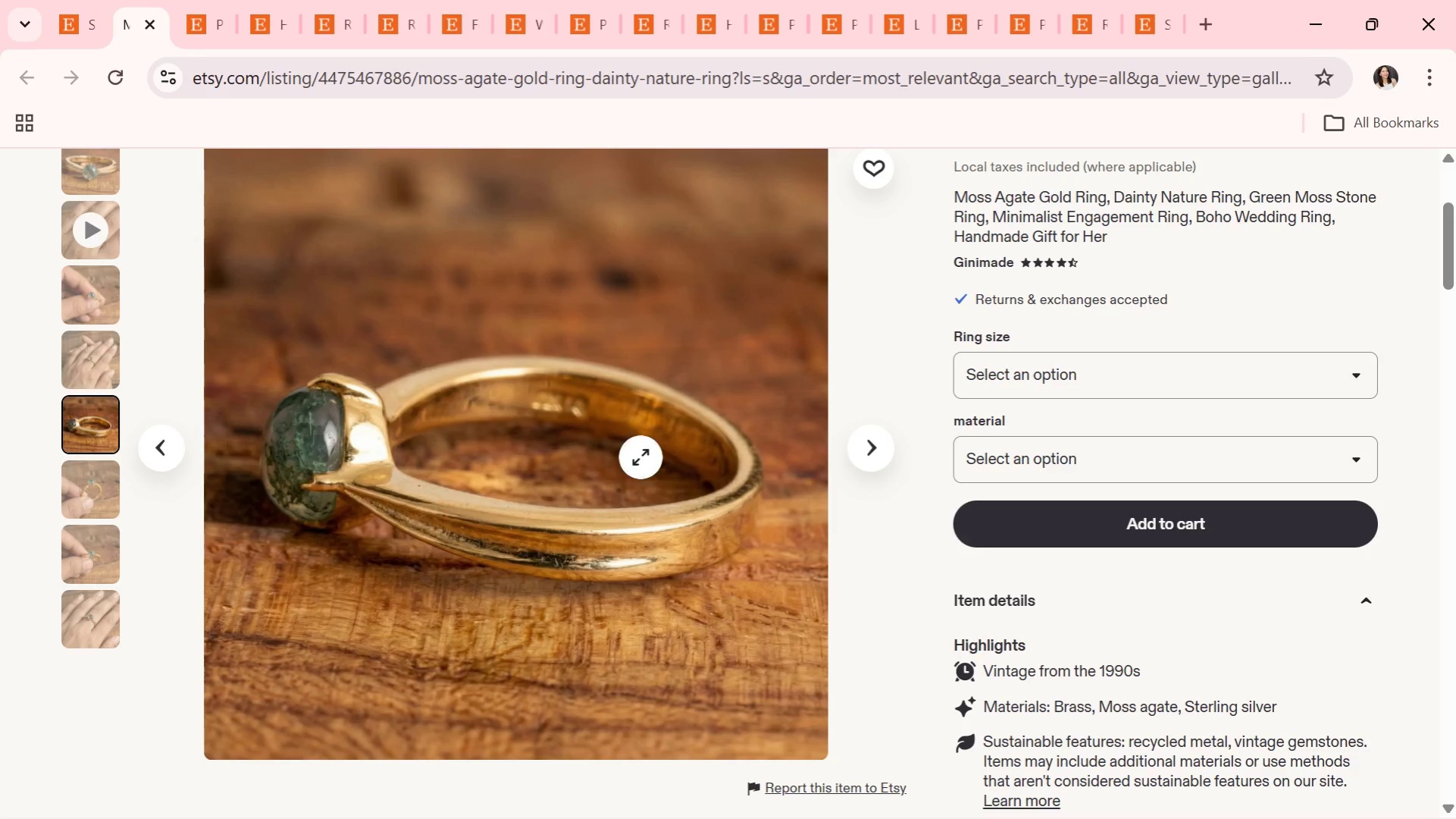 
scroll: coordinate [617, 444], scroll_direction: down, amount: 2.0
 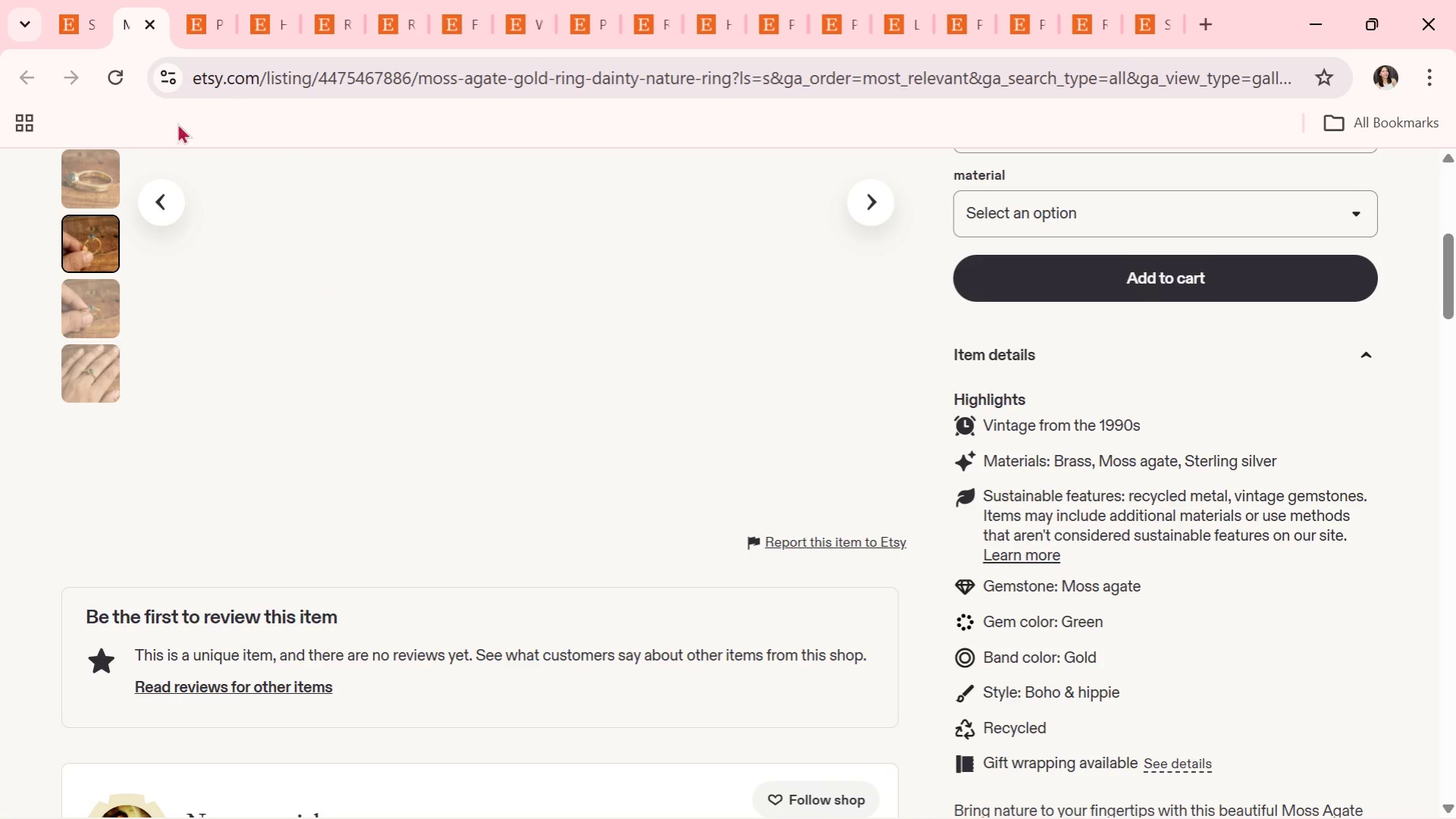 
left_click([82, 23])
 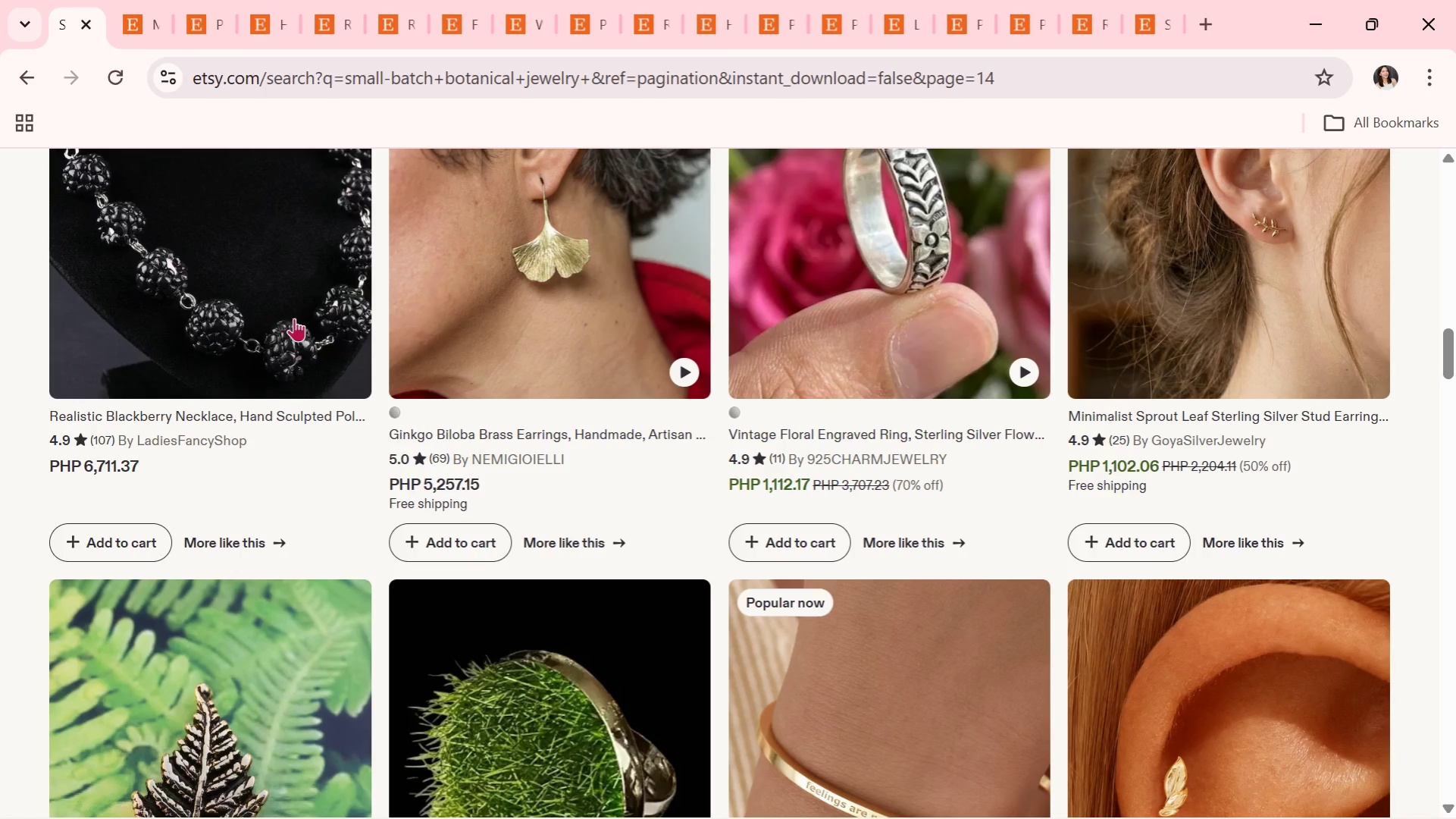 
scroll: coordinate [763, 500], scroll_direction: down, amount: 8.0
 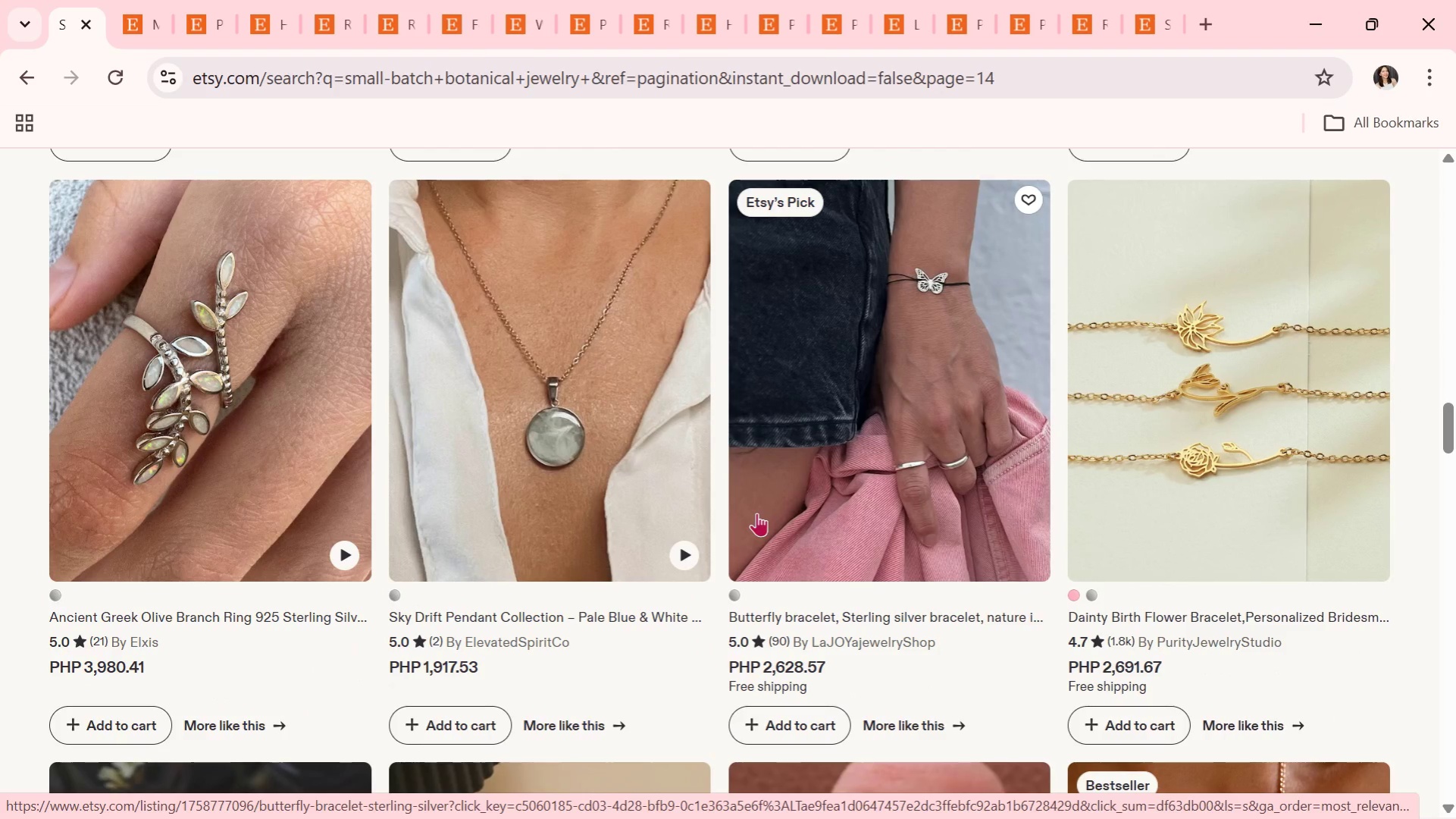 
wait(7.97)
 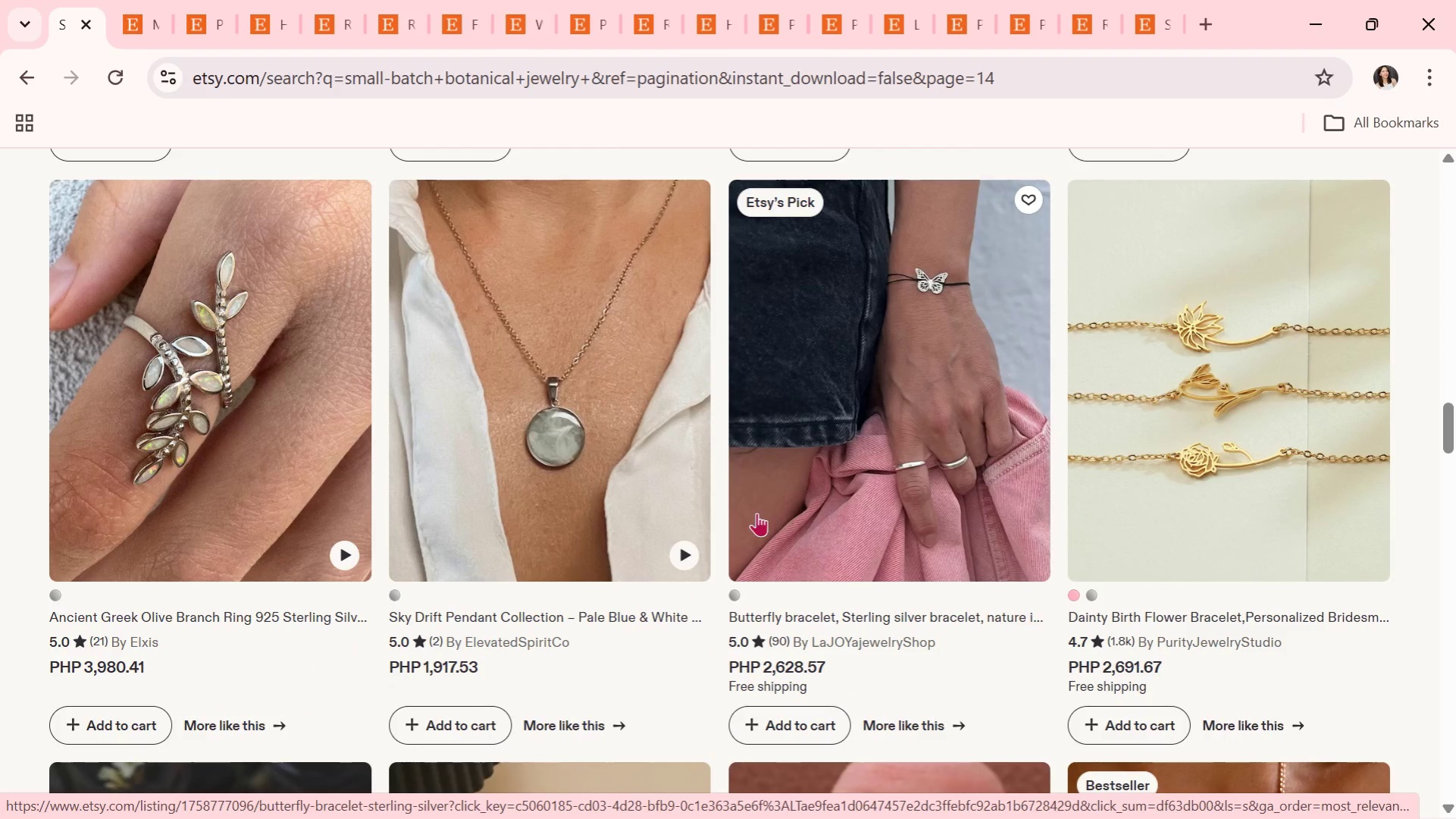 
scroll: coordinate [717, 682], scroll_direction: down, amount: 4.0
 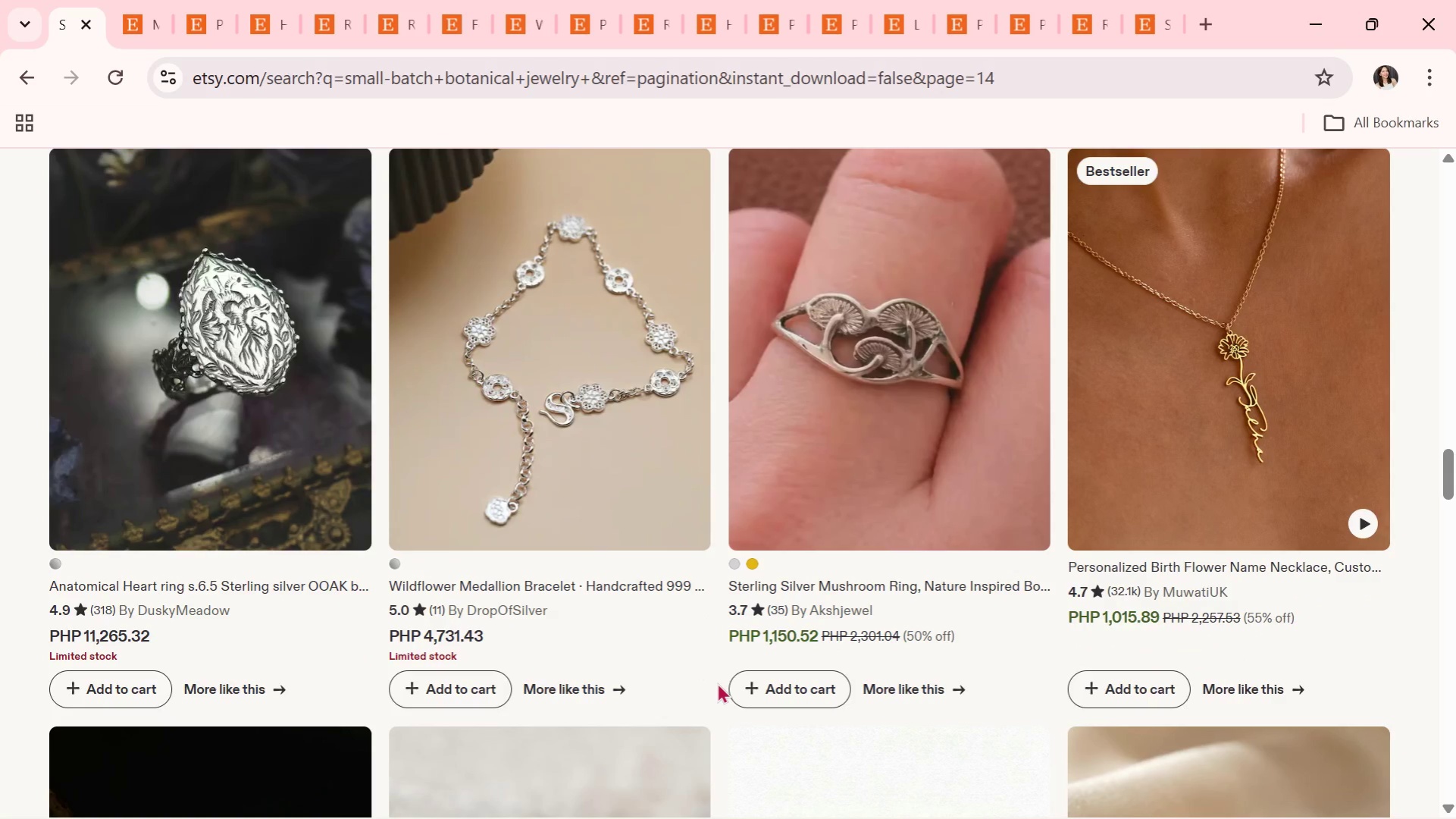 
wait(6.42)
 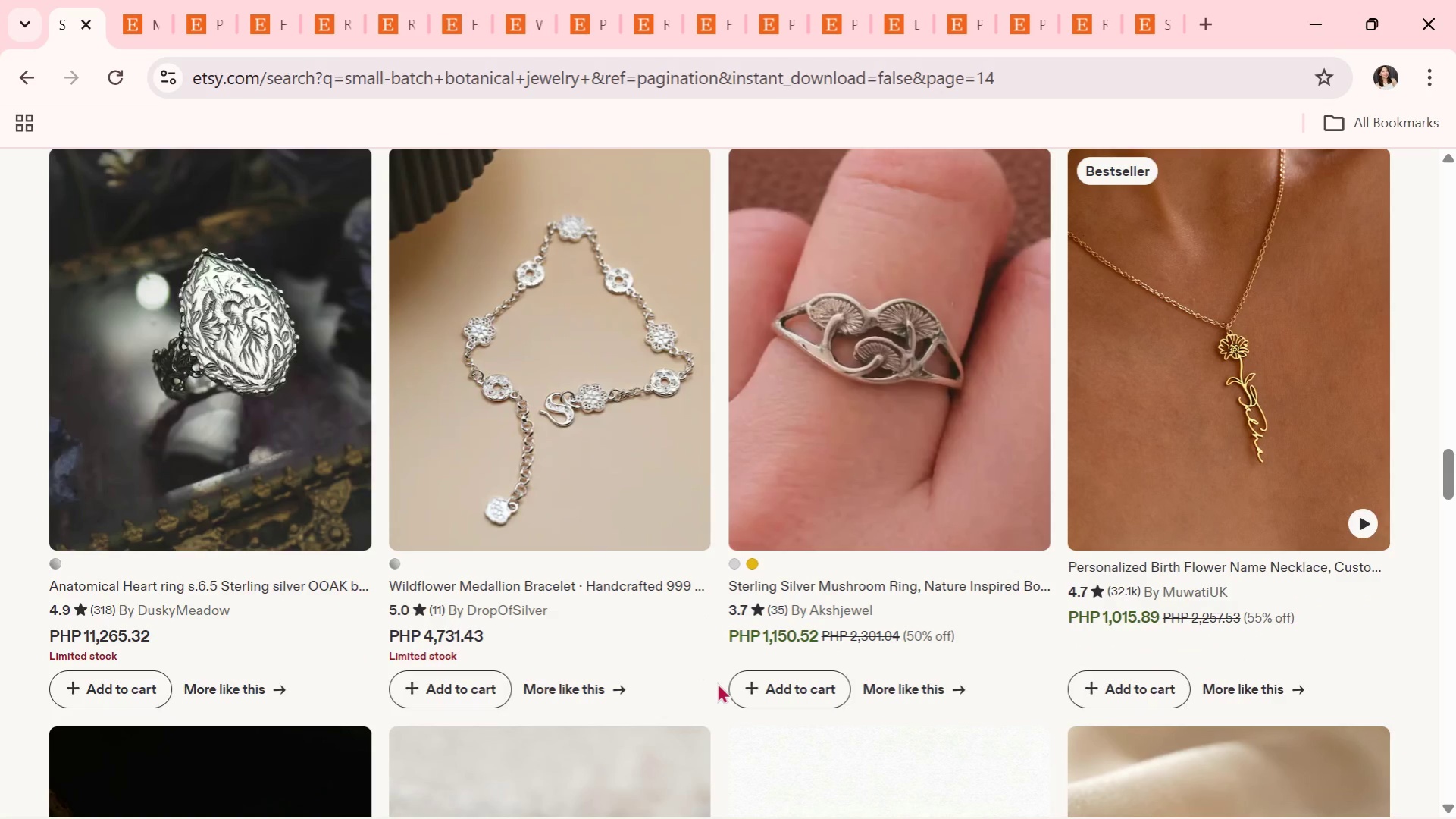 
left_click([717, 682])
 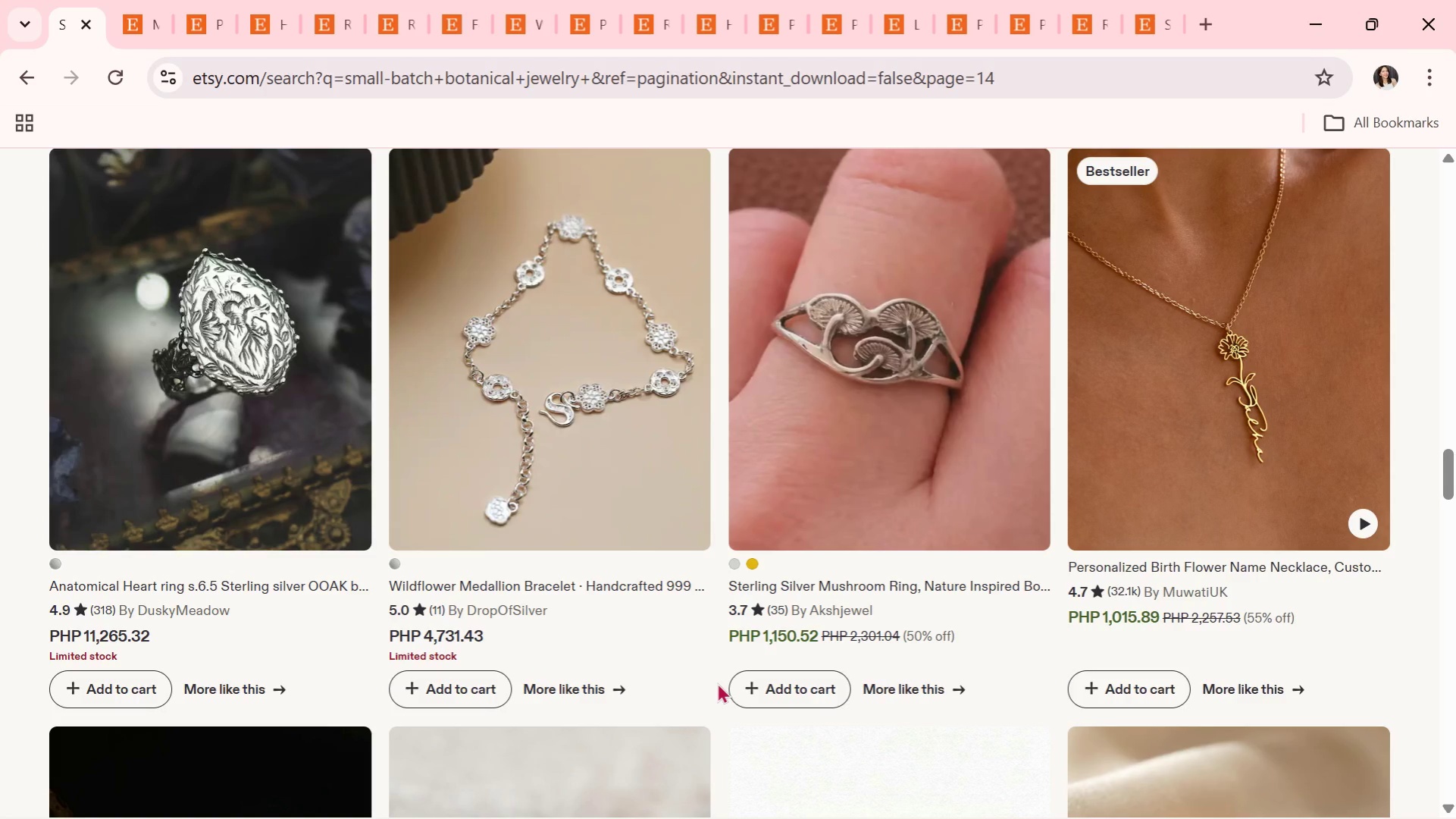 
wait(20.64)
 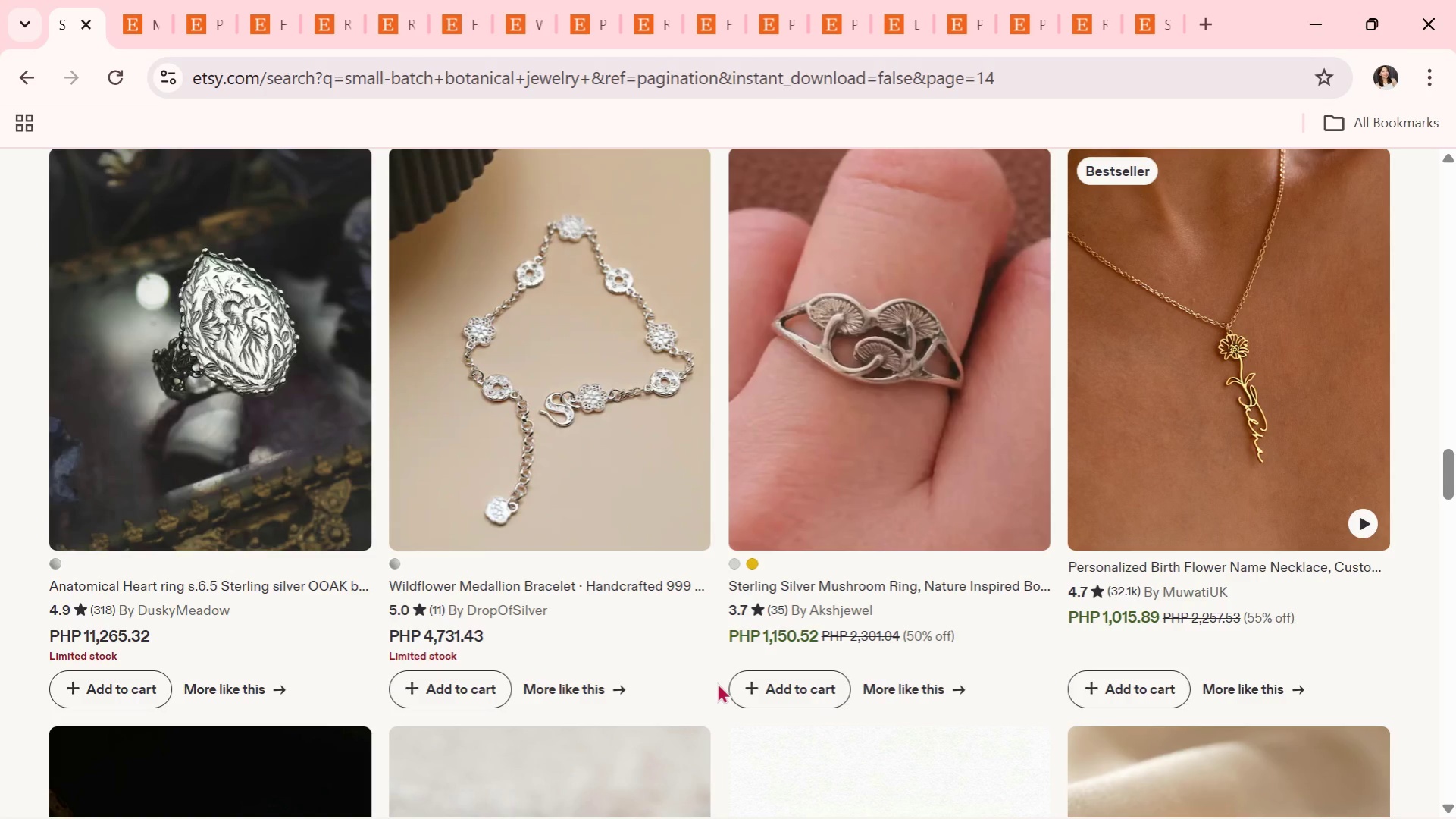 
scroll: coordinate [753, 645], scroll_direction: down, amount: 3.0
 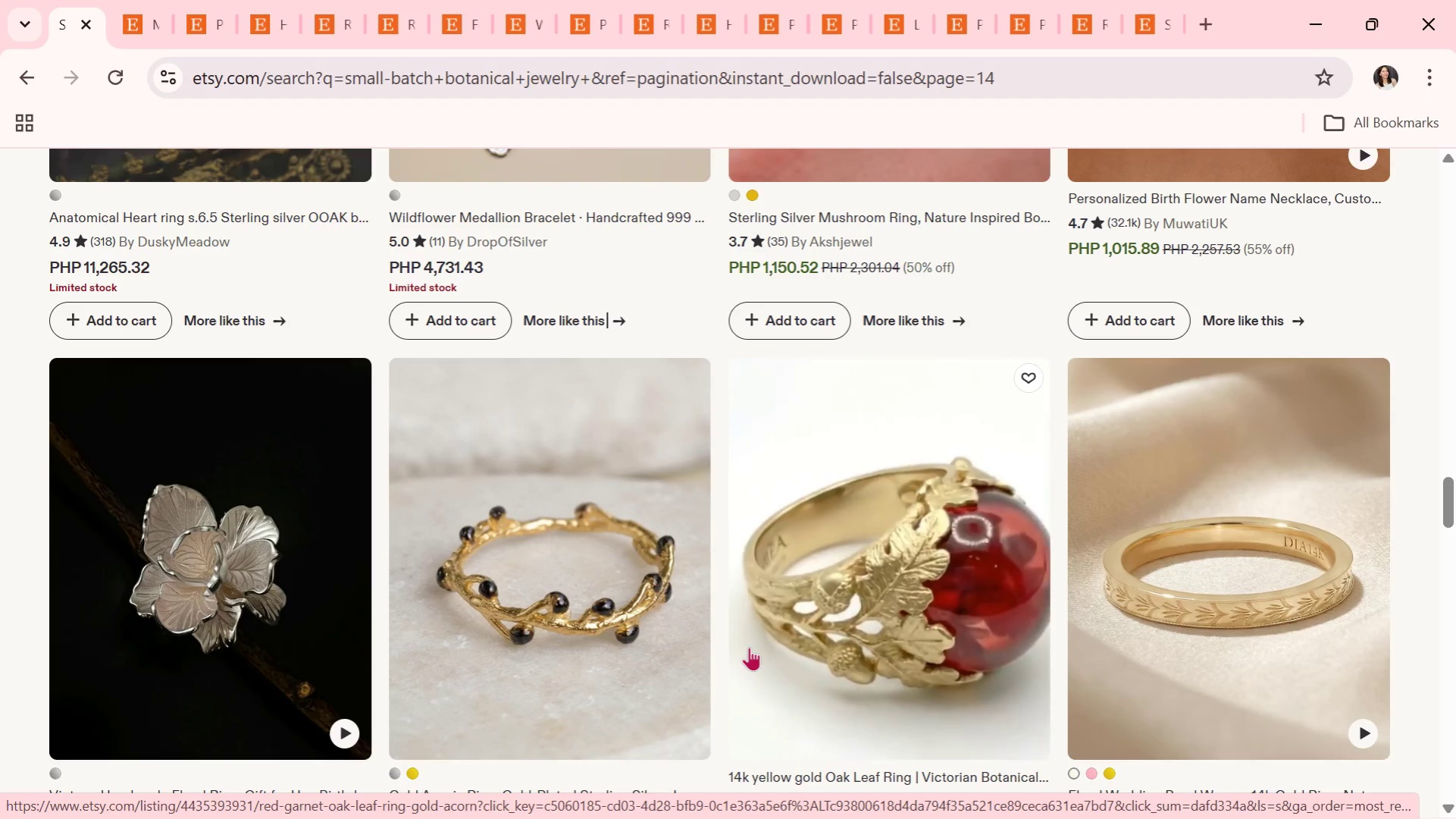 
wait(33.59)
 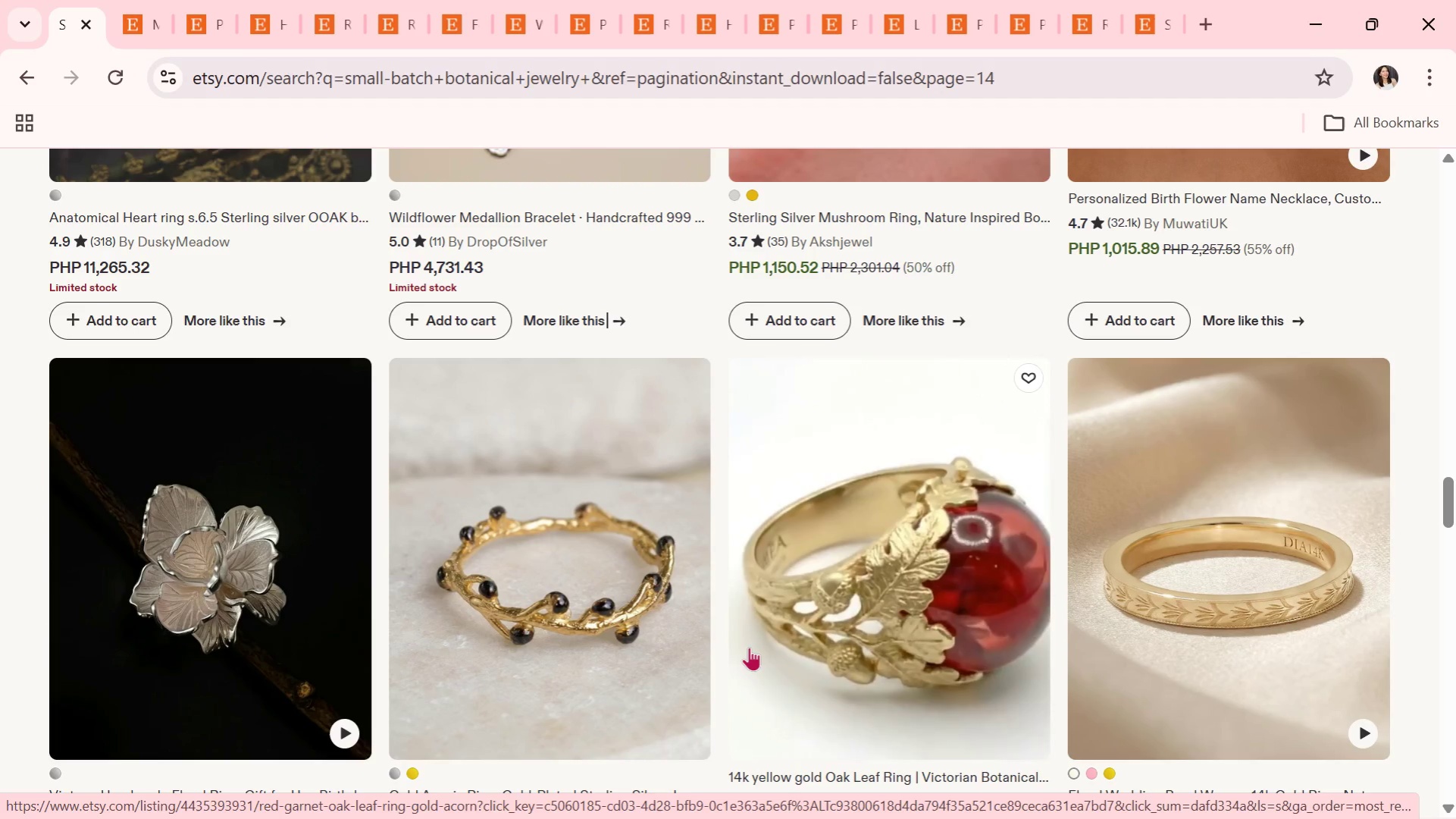 
scroll: coordinate [656, 633], scroll_direction: down, amount: 9.0
 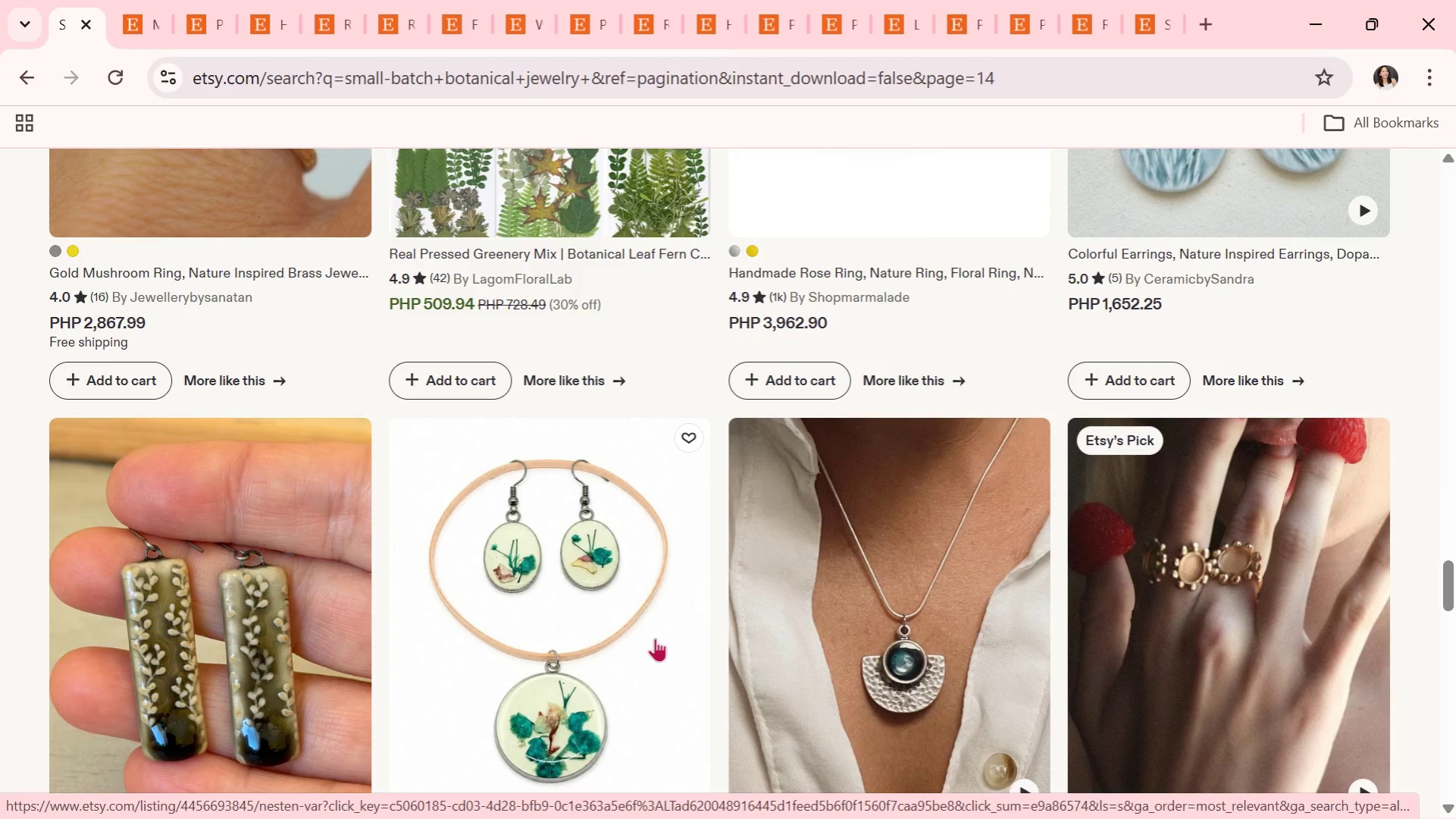 
wait(16.69)
 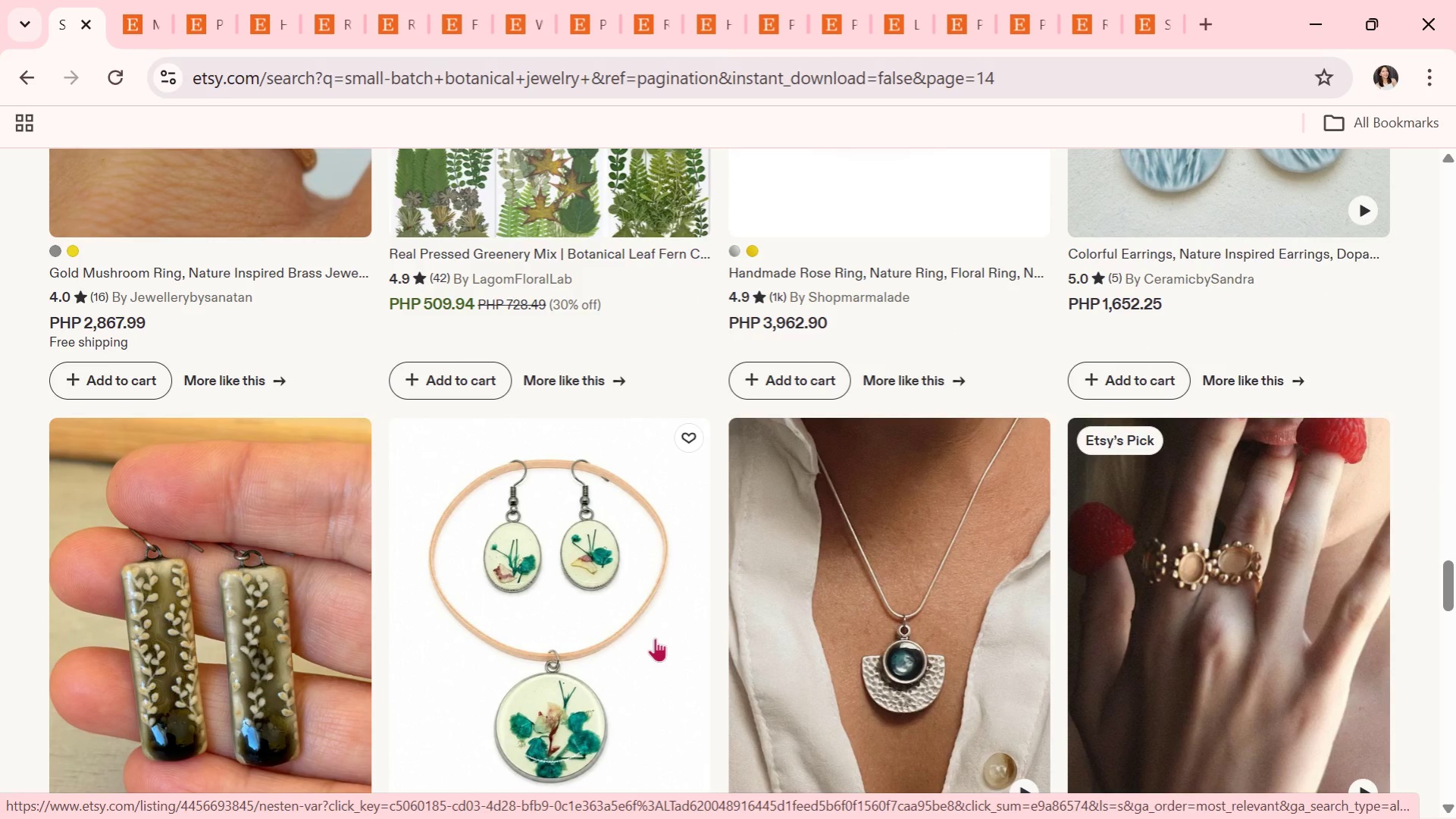 
scroll: coordinate [634, 717], scroll_direction: down, amount: 2.0
 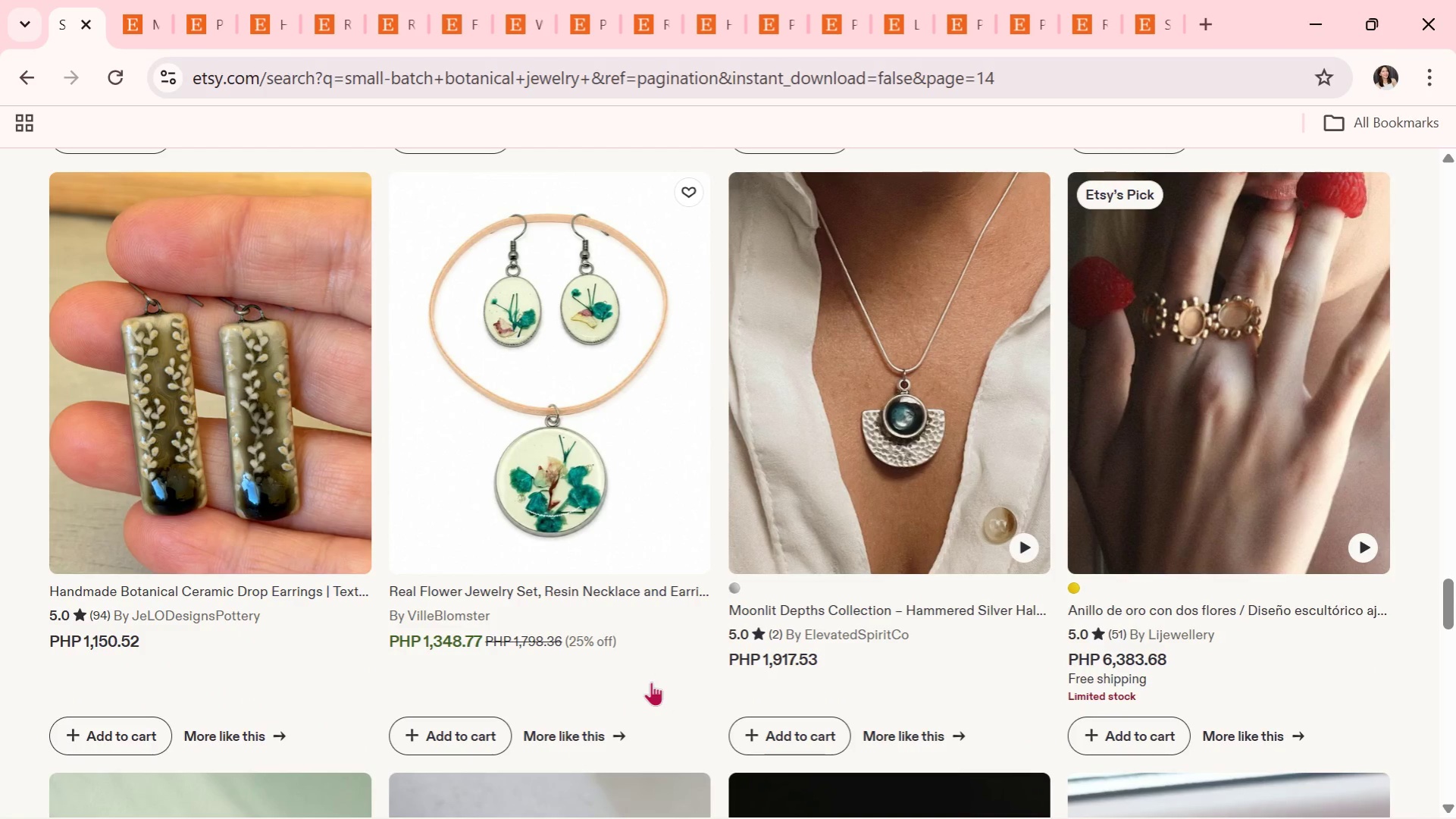 
wait(7.41)
 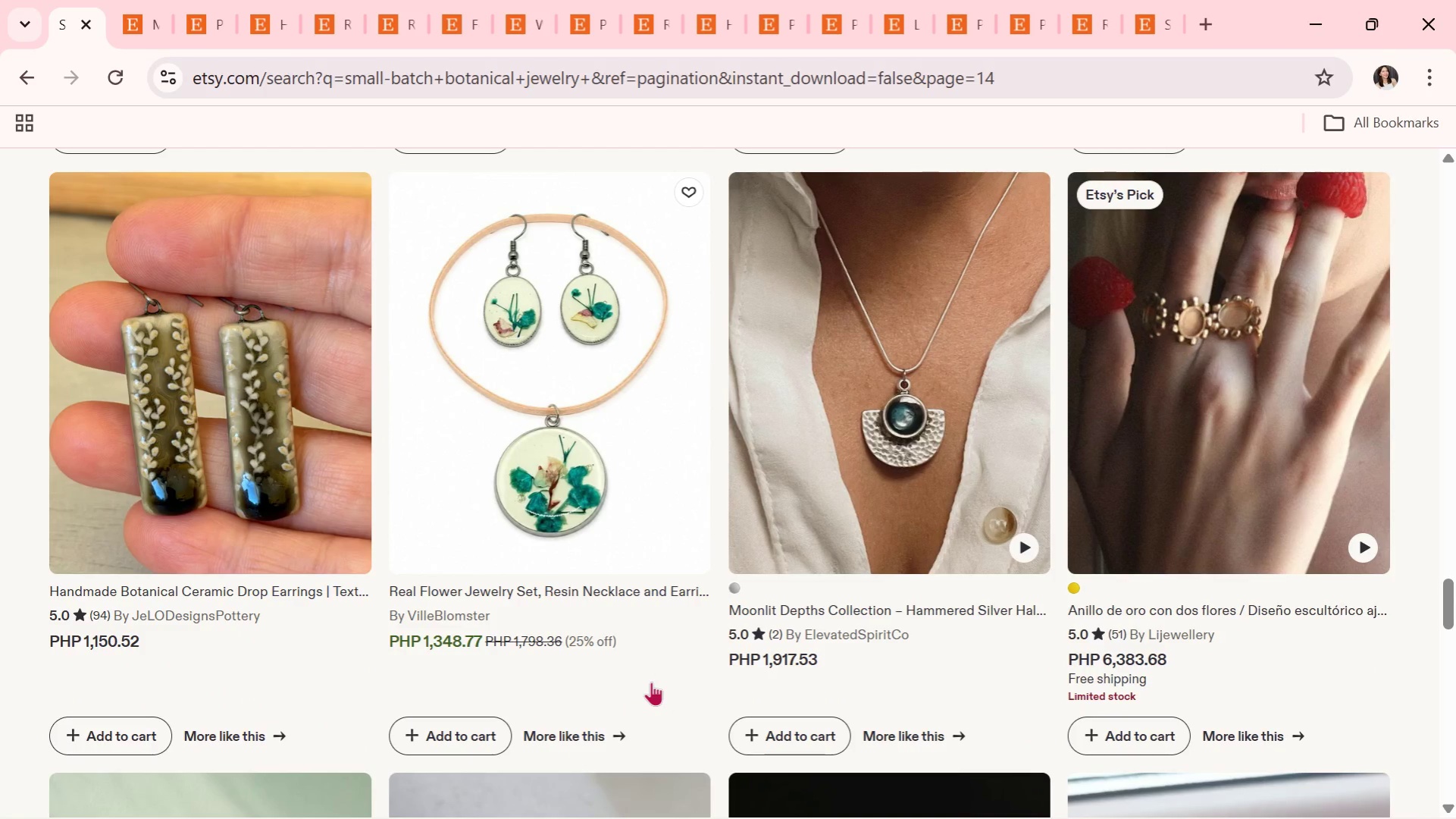 
scroll: coordinate [646, 691], scroll_direction: down, amount: 13.0